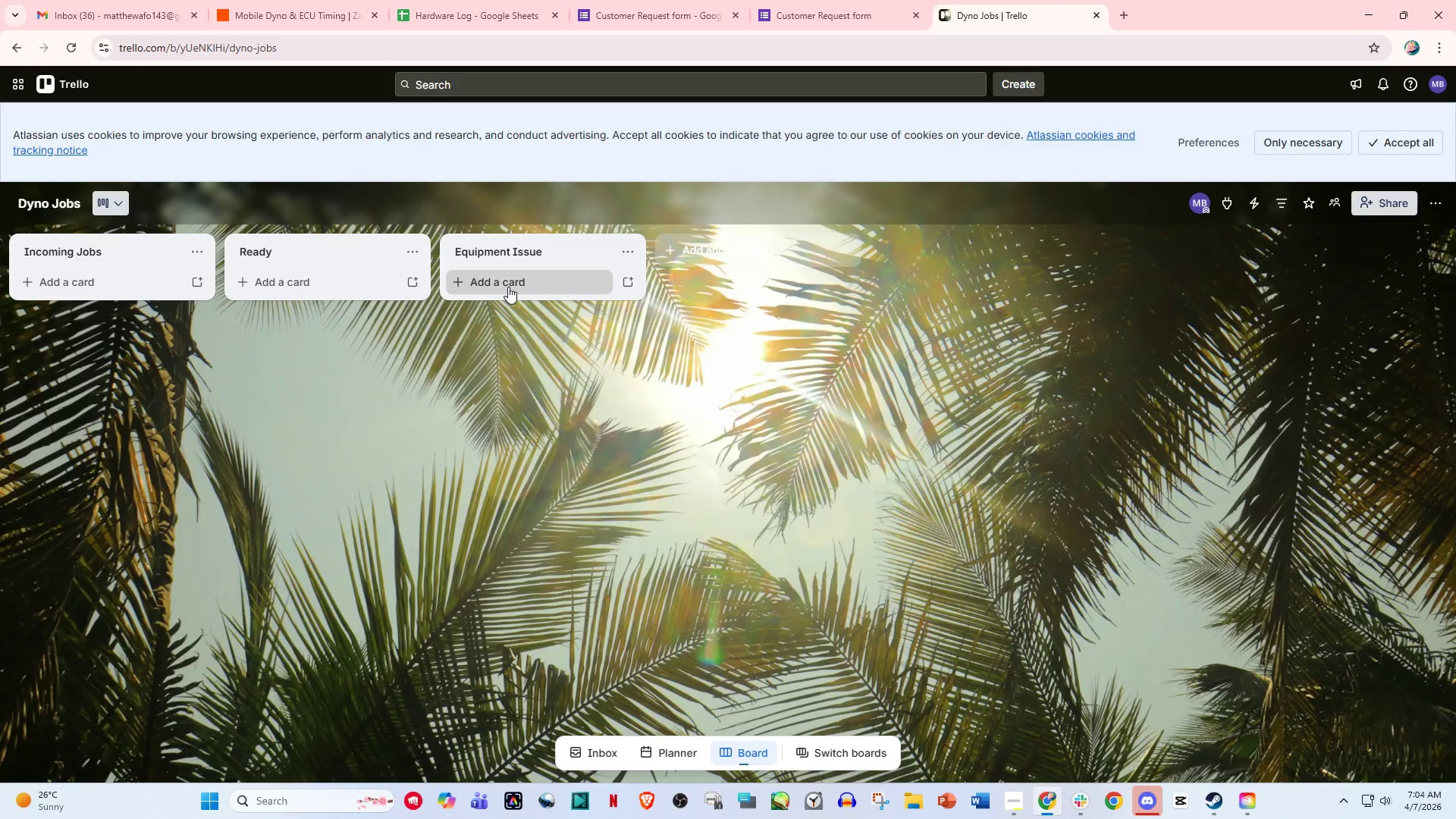 
left_click([503, 283])
 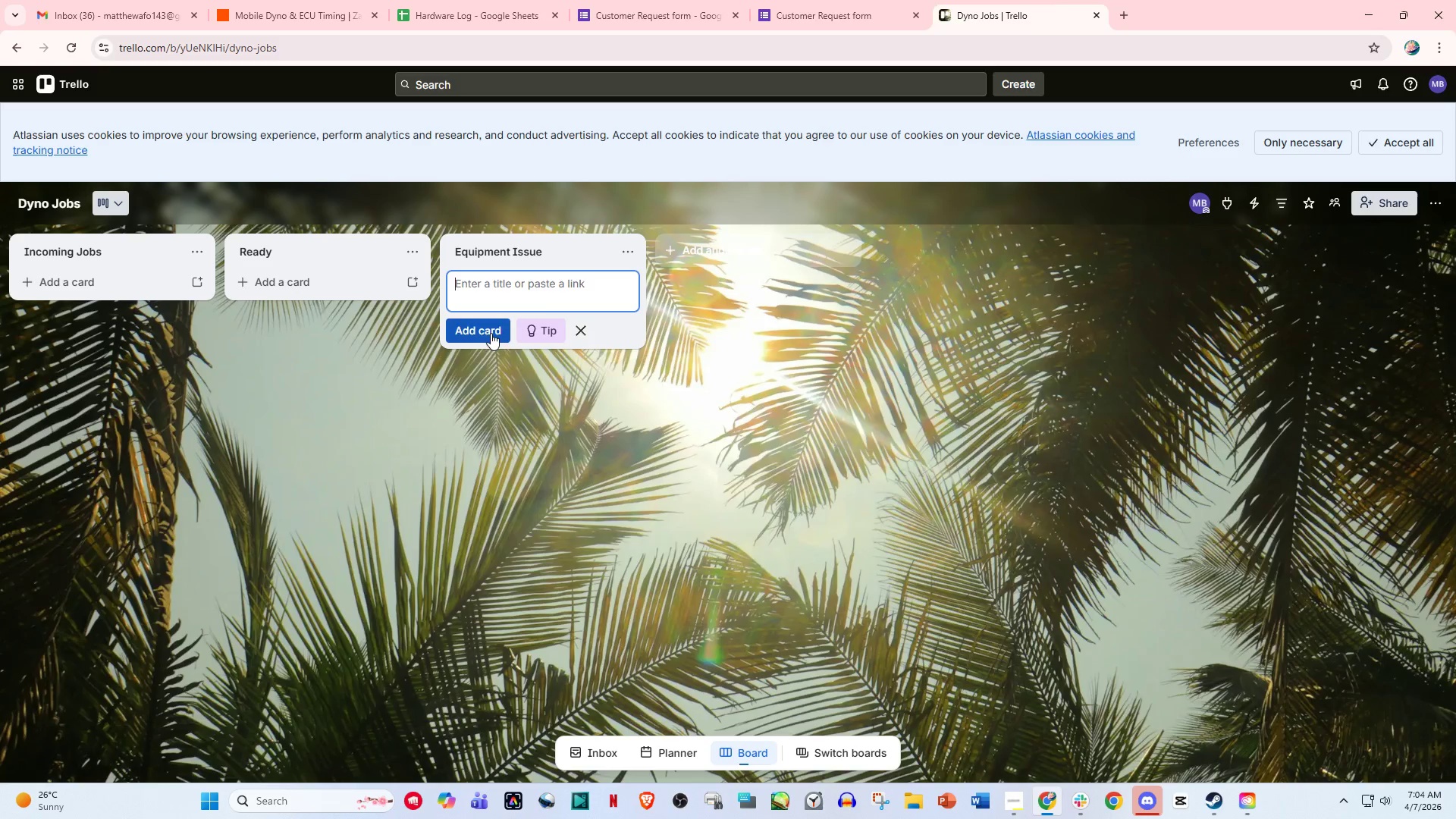 
left_click([497, 326])
 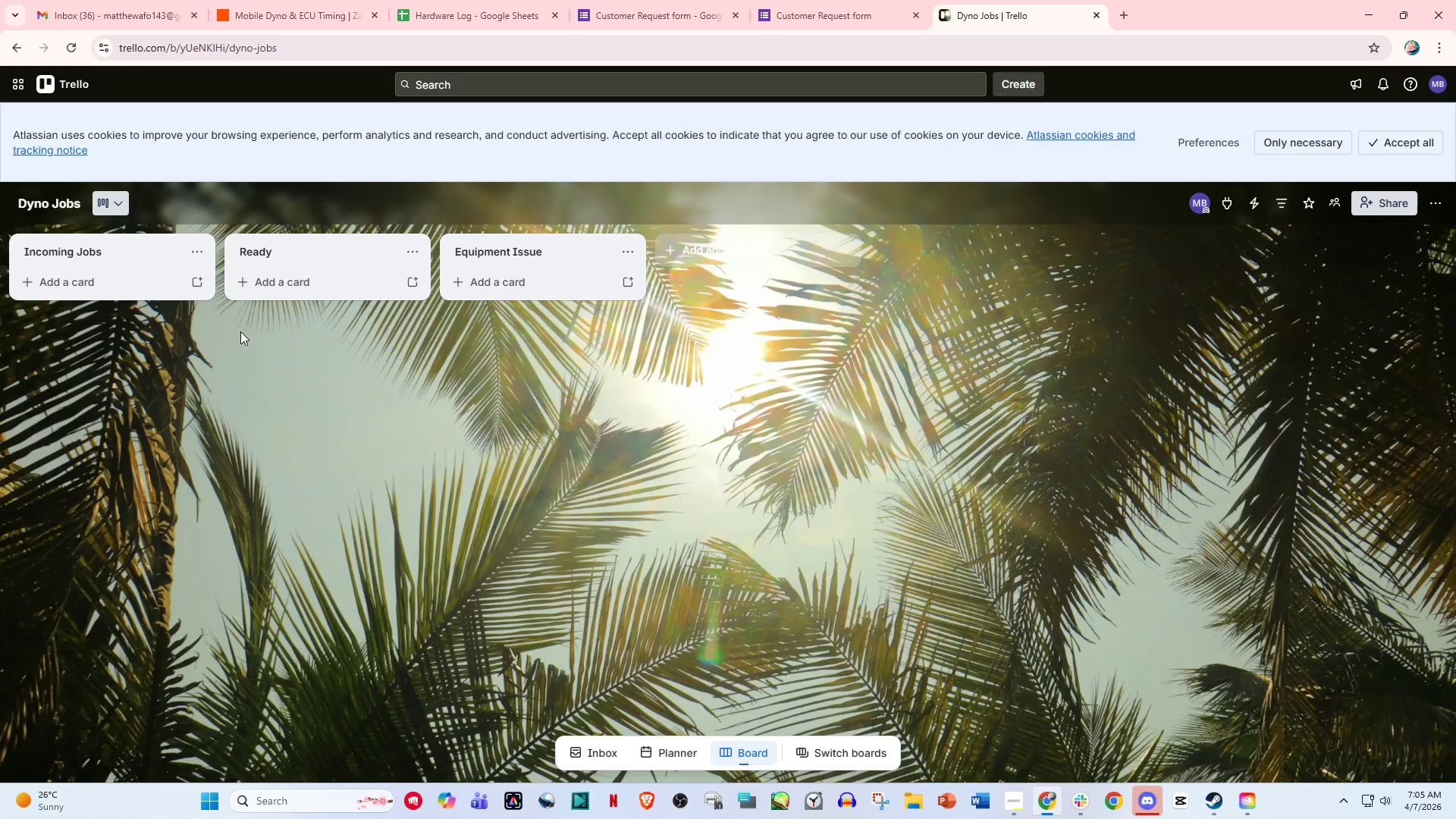 
wait(21.2)
 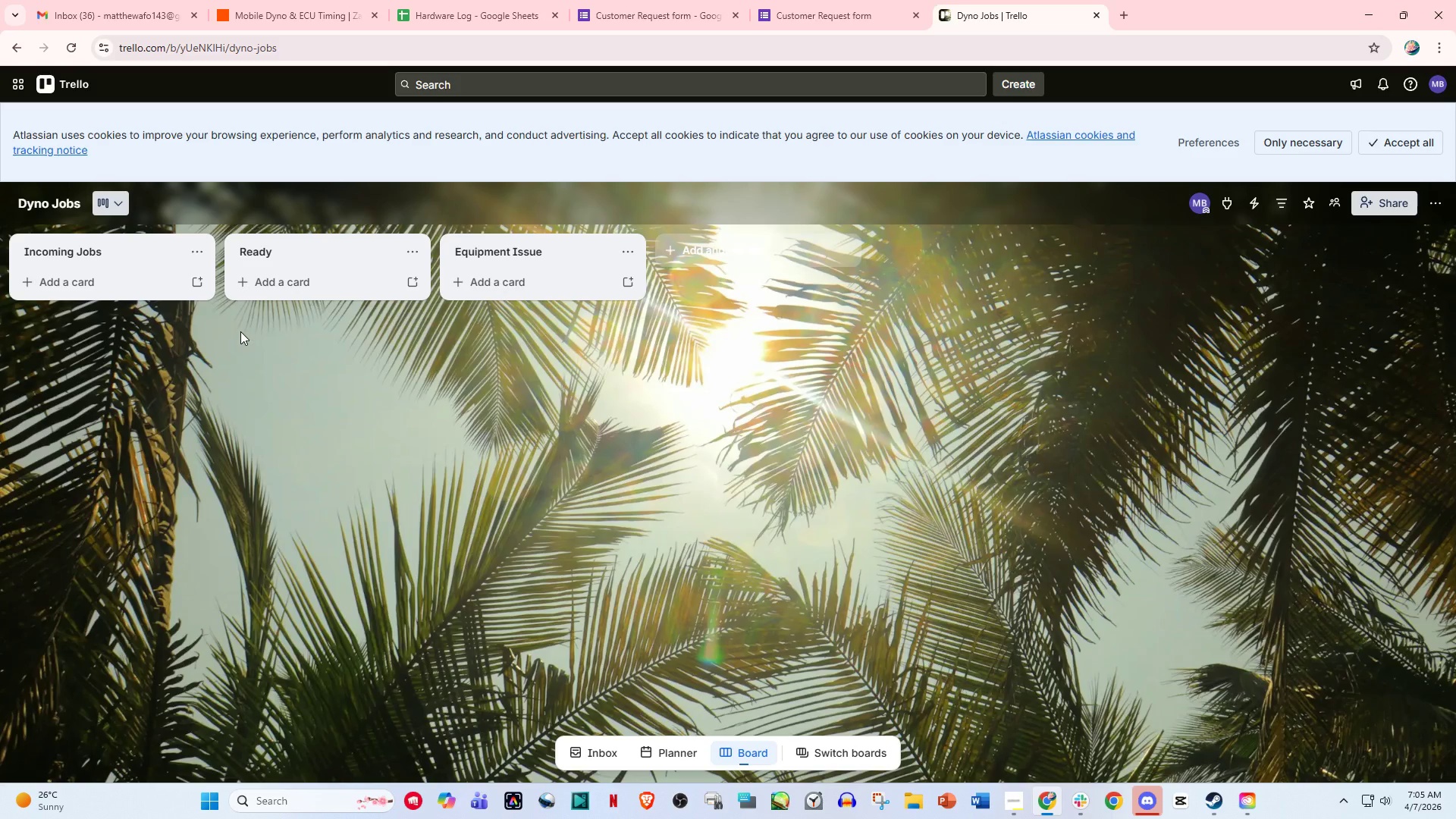 
left_click([686, 0])
 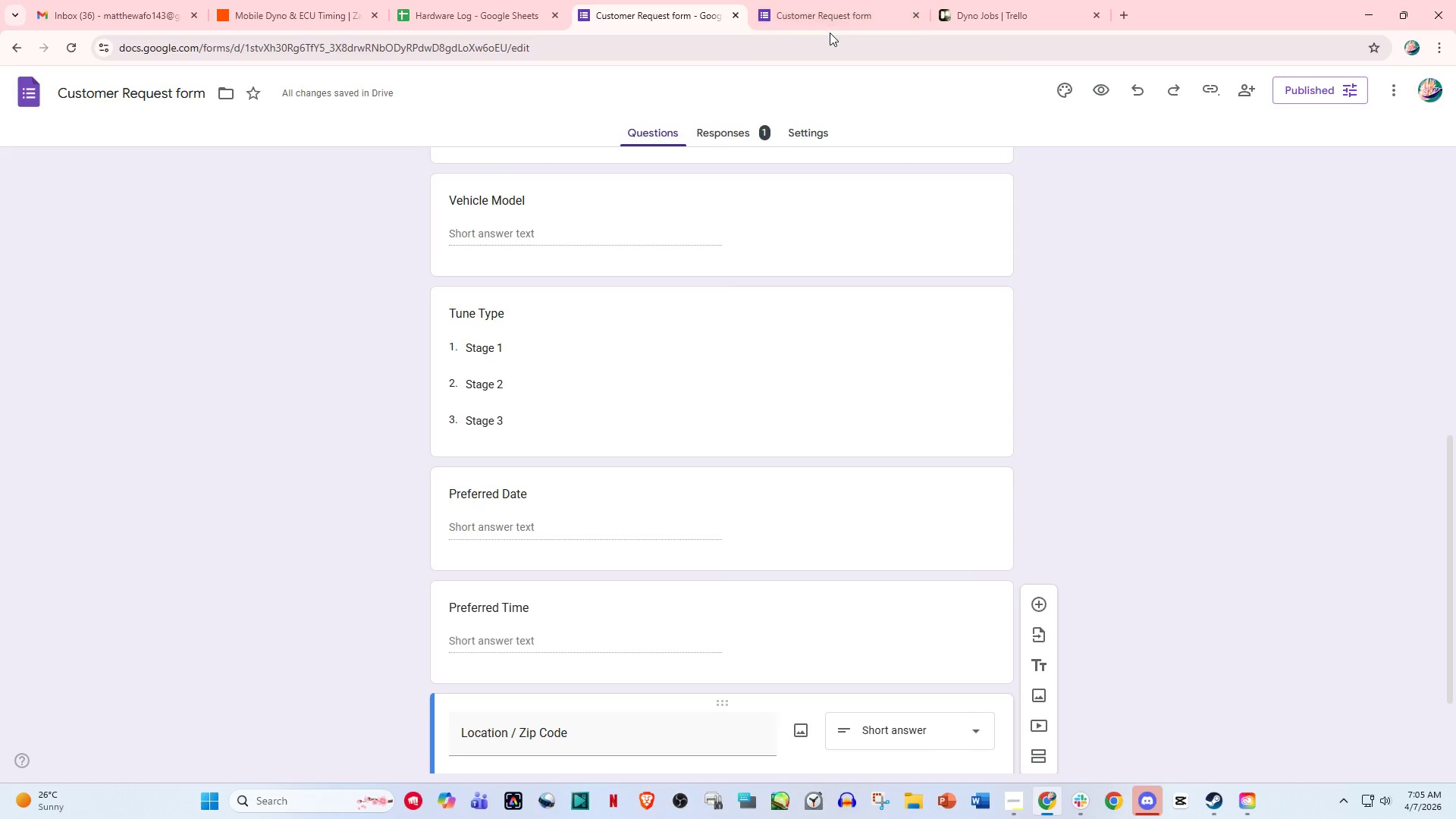 
left_click([858, 7])
 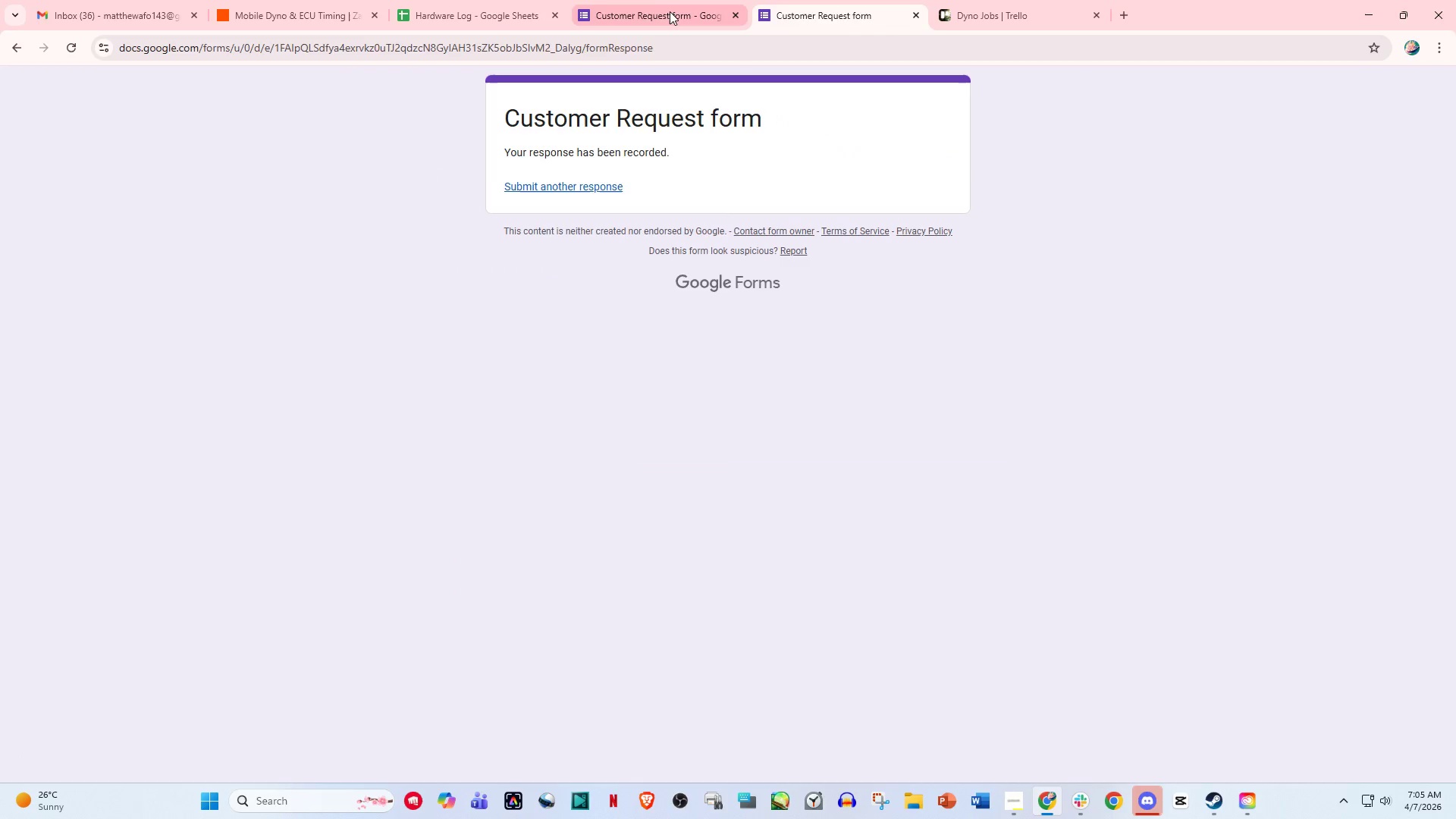 
left_click([647, 0])
 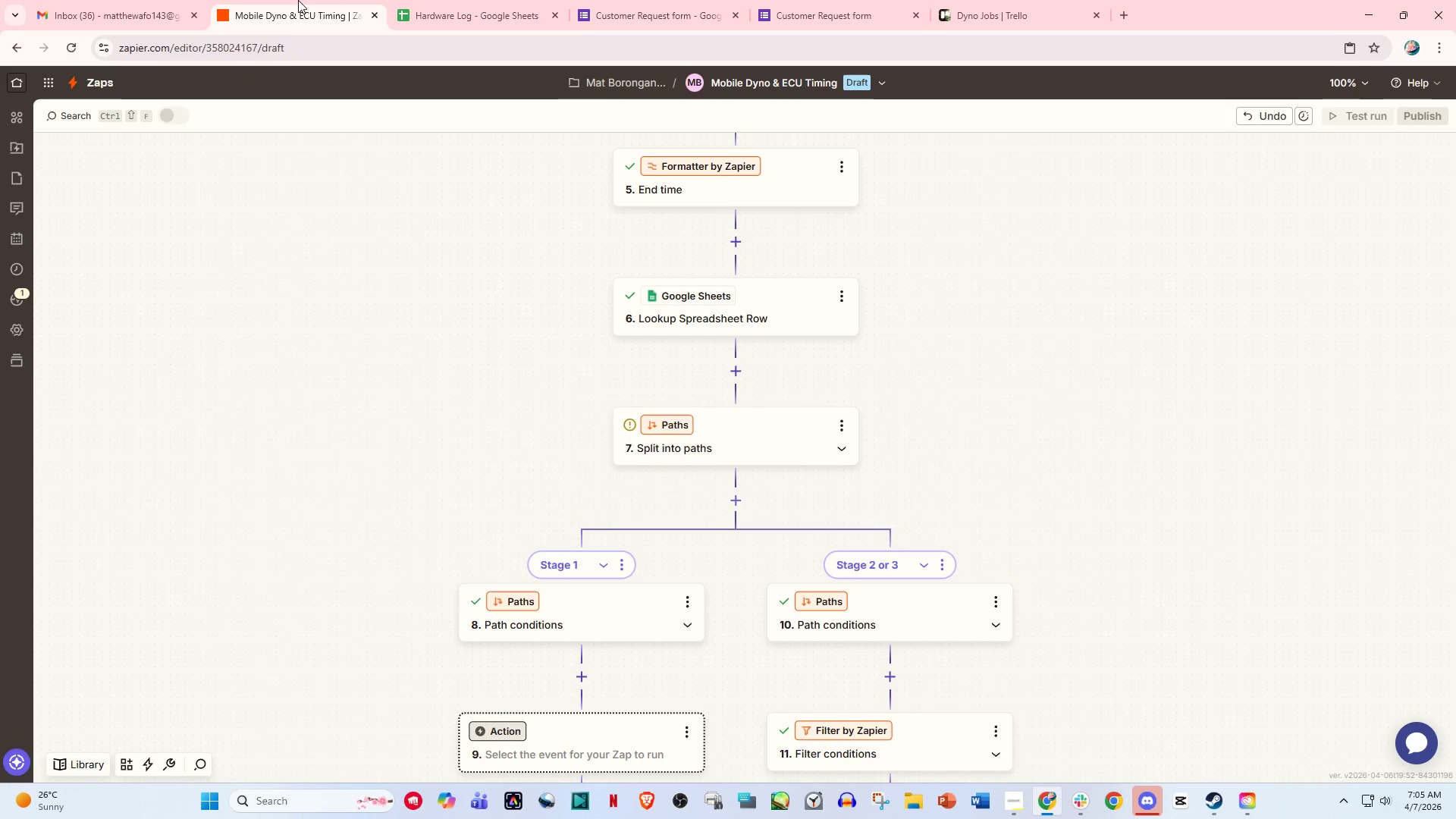 
double_click([477, 0])
 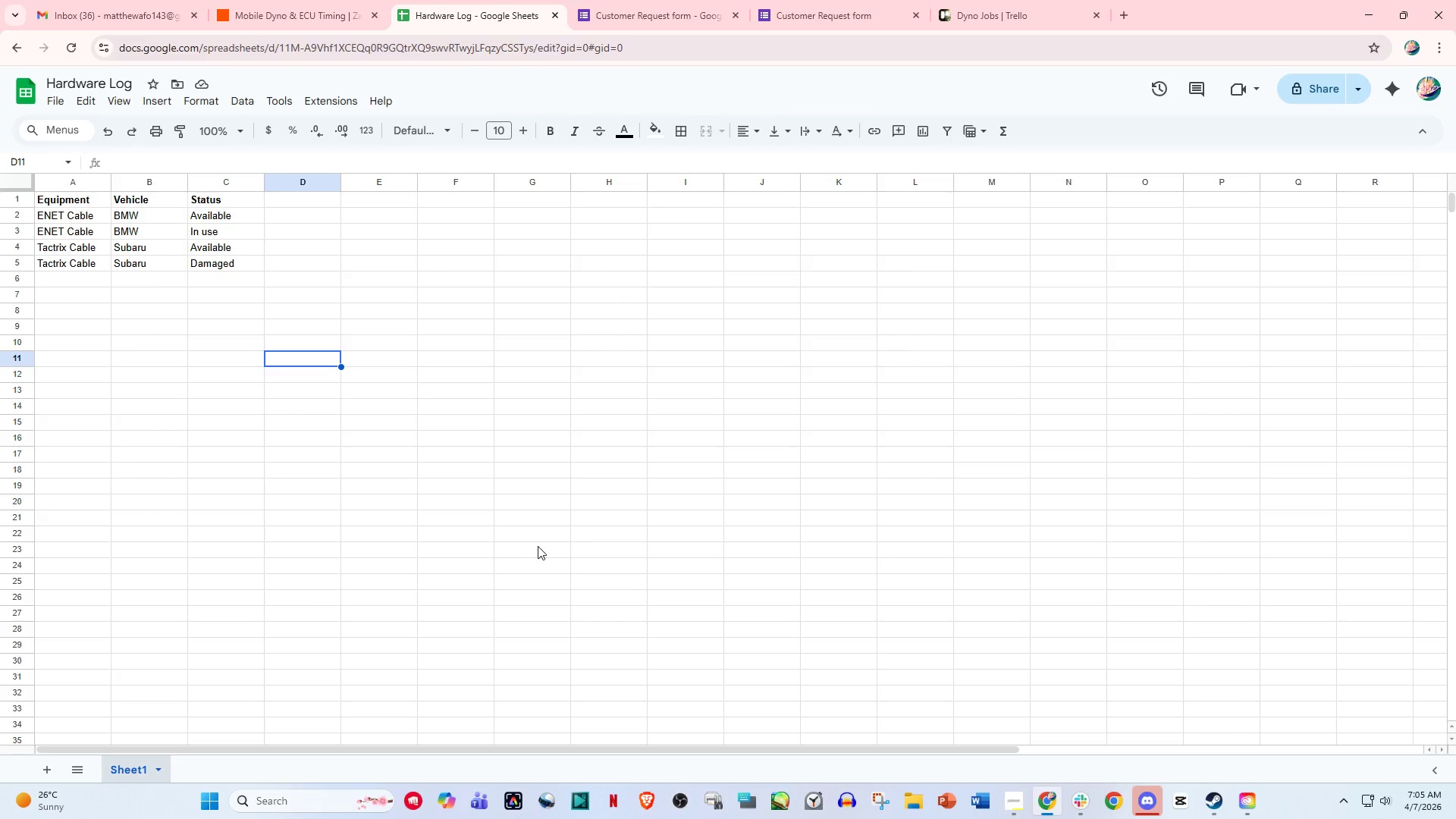 
wait(34.27)
 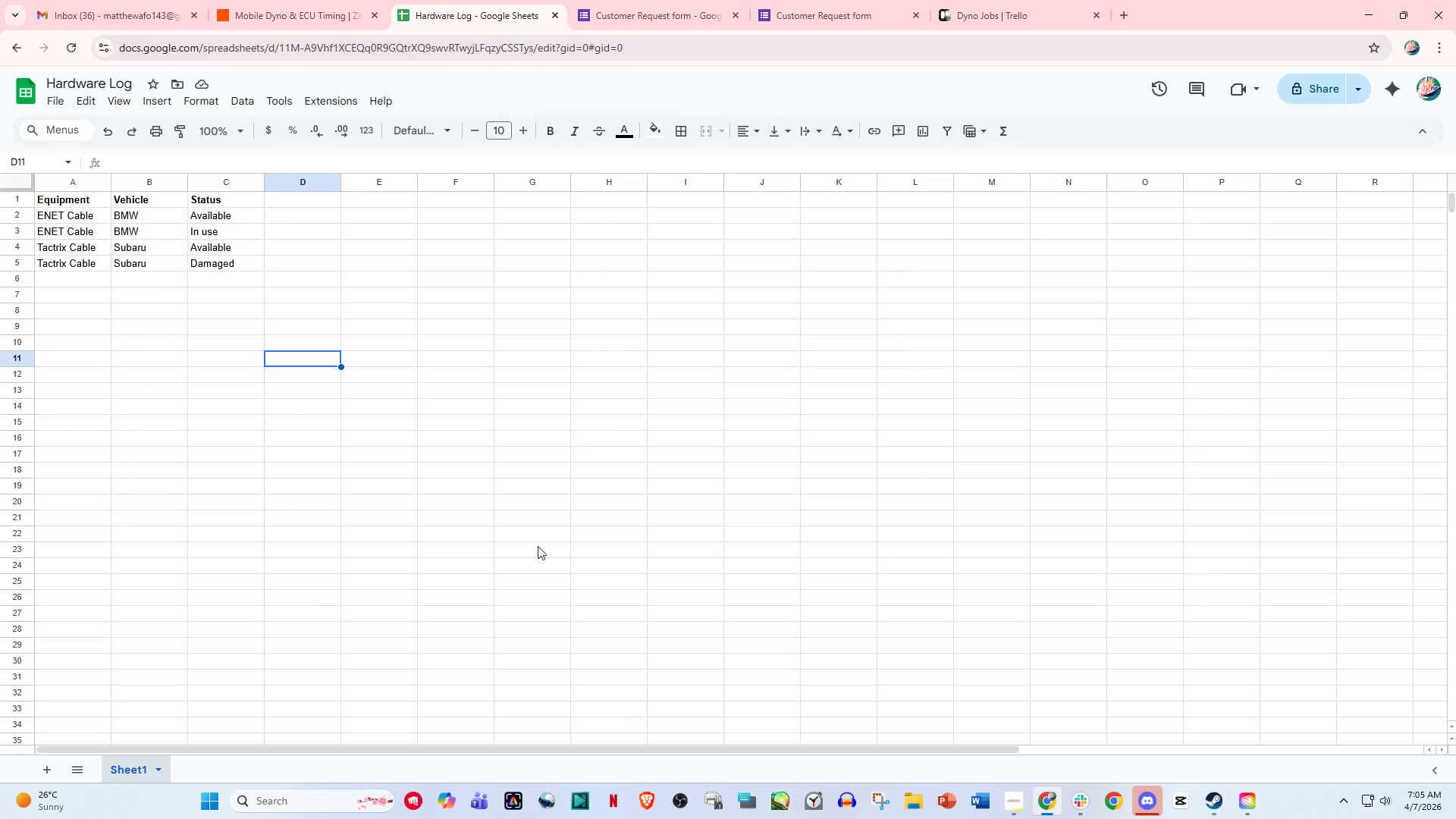 
scroll: coordinate [428, 456], scroll_direction: up, amount: 2.0
 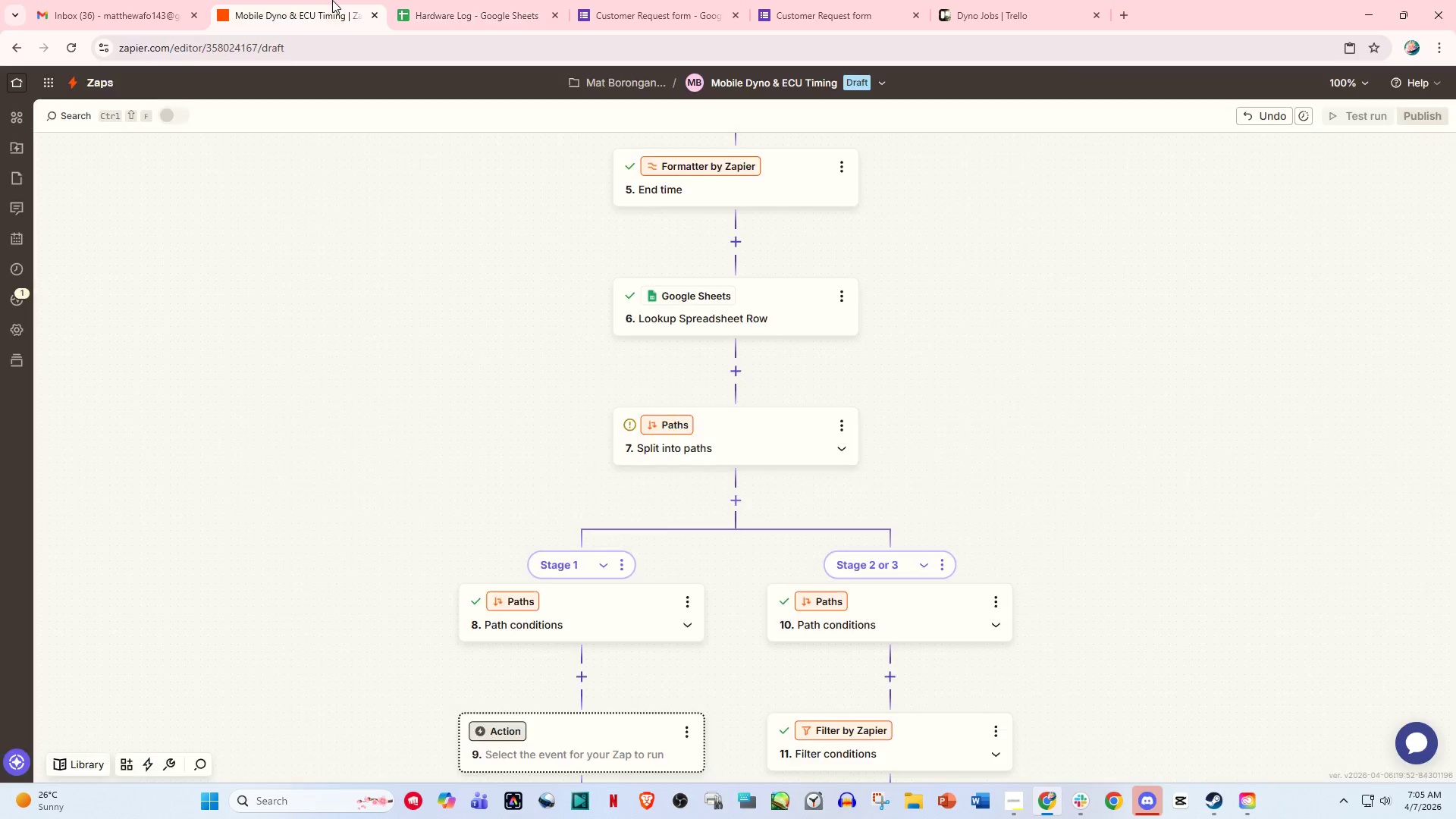 
double_click([460, 0])
 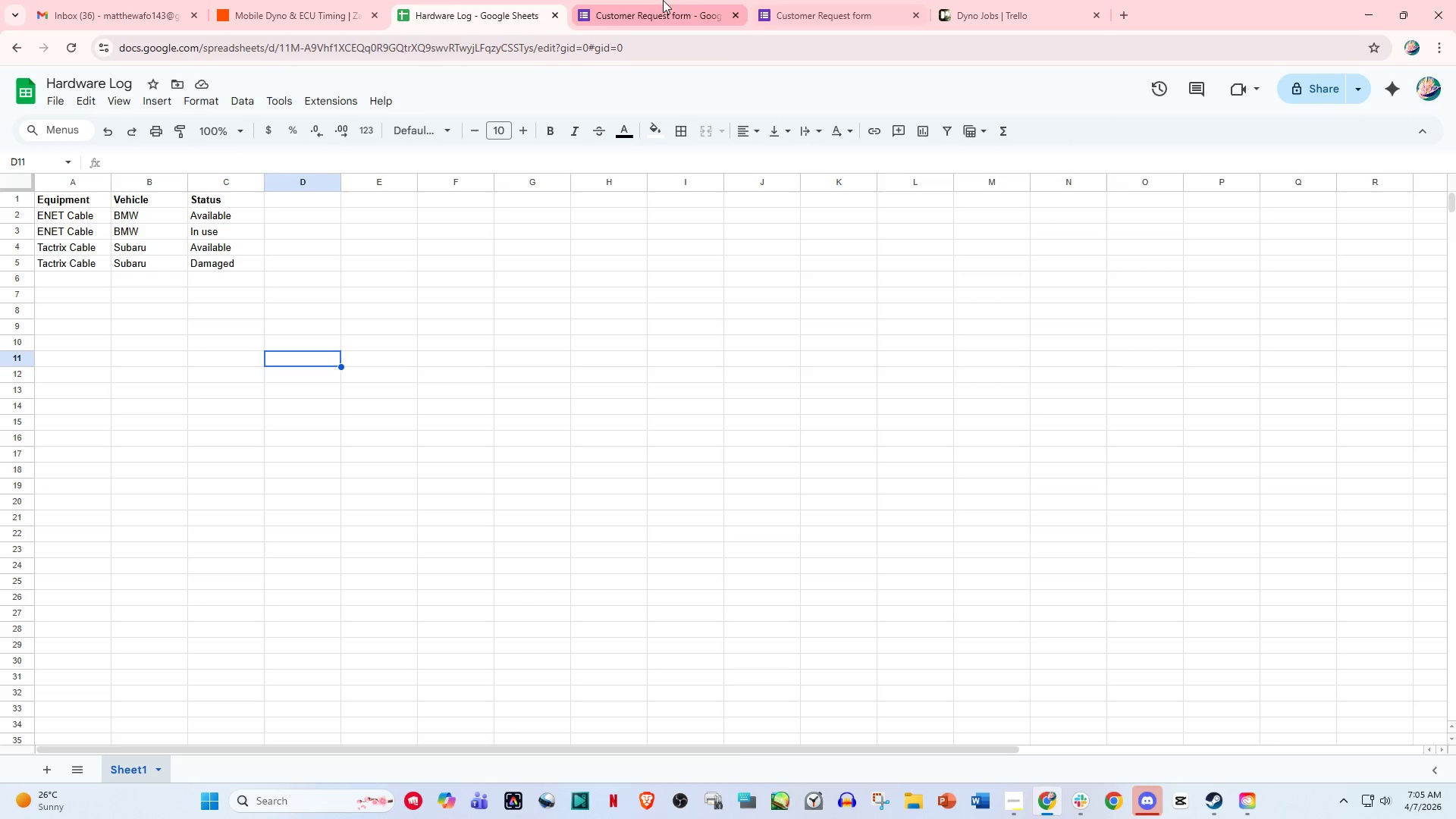 
left_click([956, 0])
 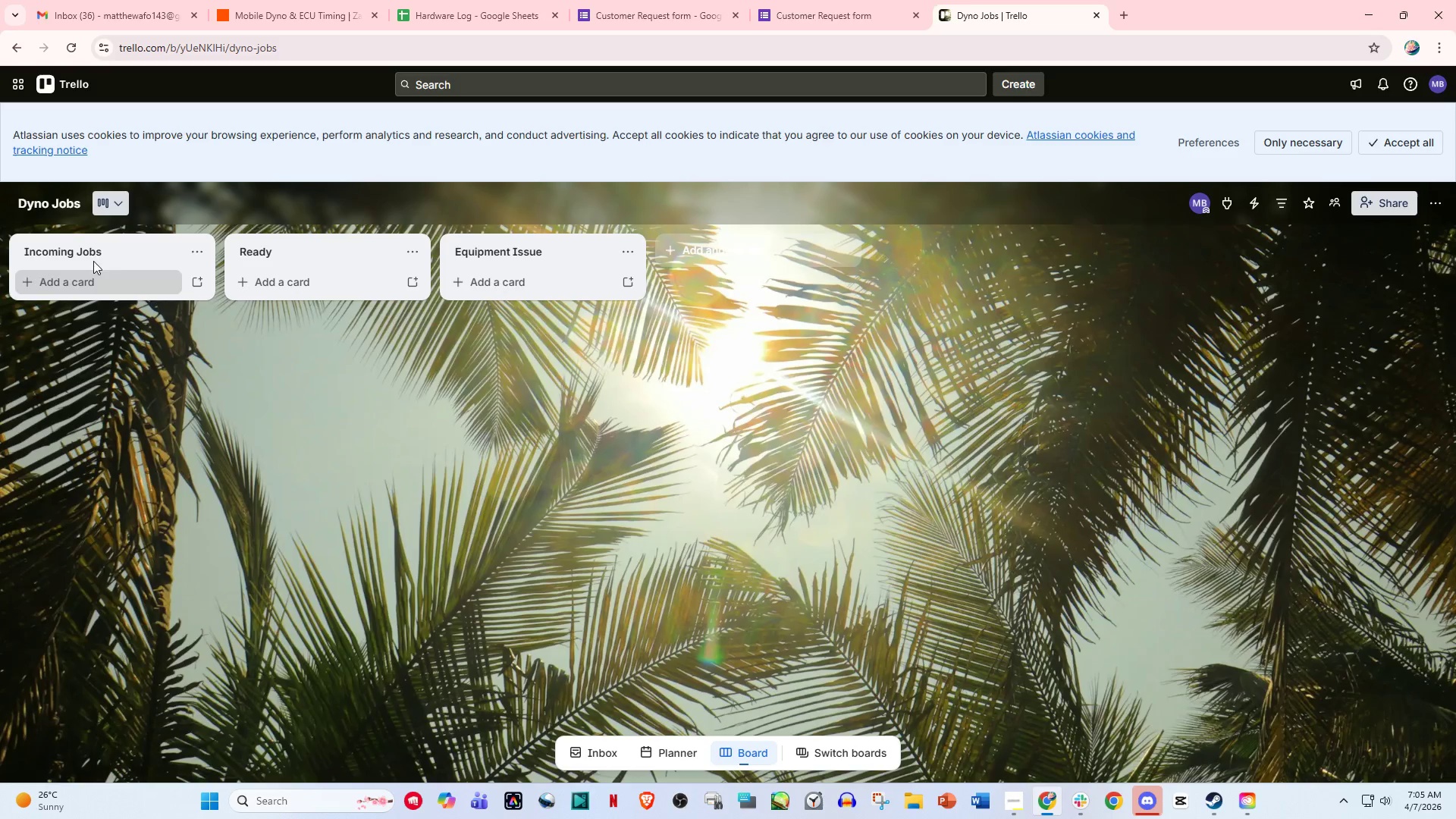 
left_click([89, 253])
 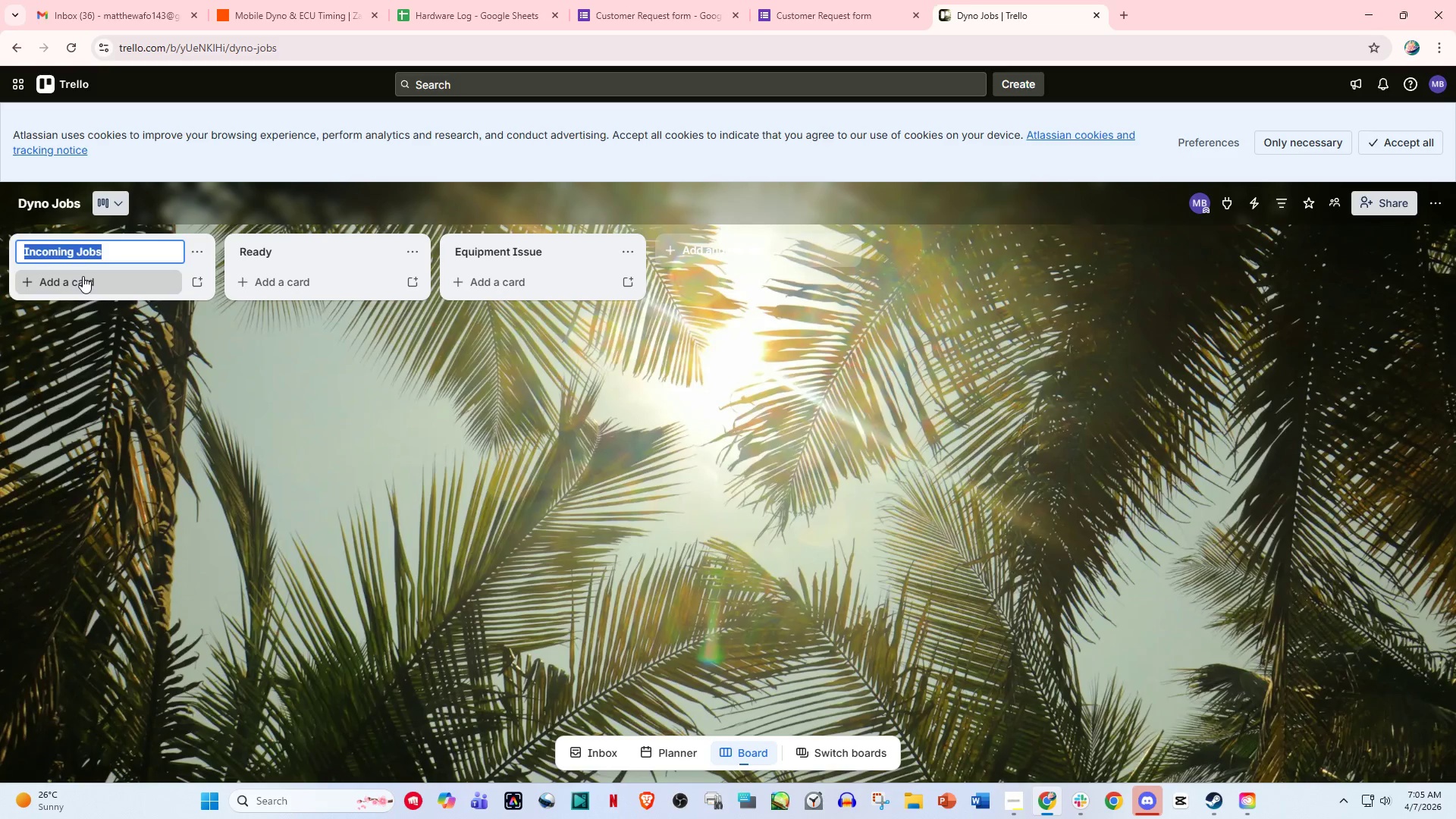 
left_click([83, 276])
 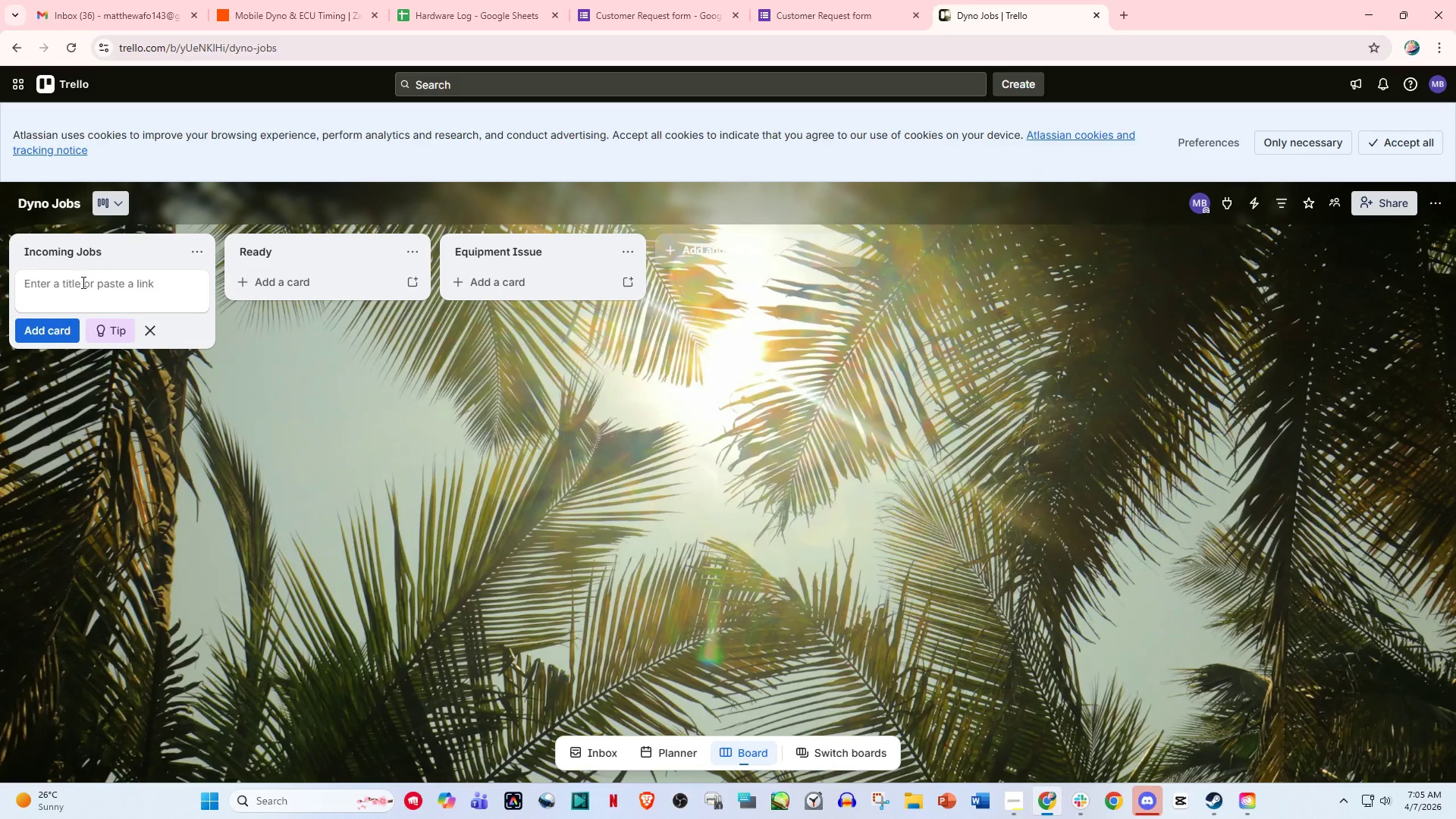 
left_click([80, 284])
 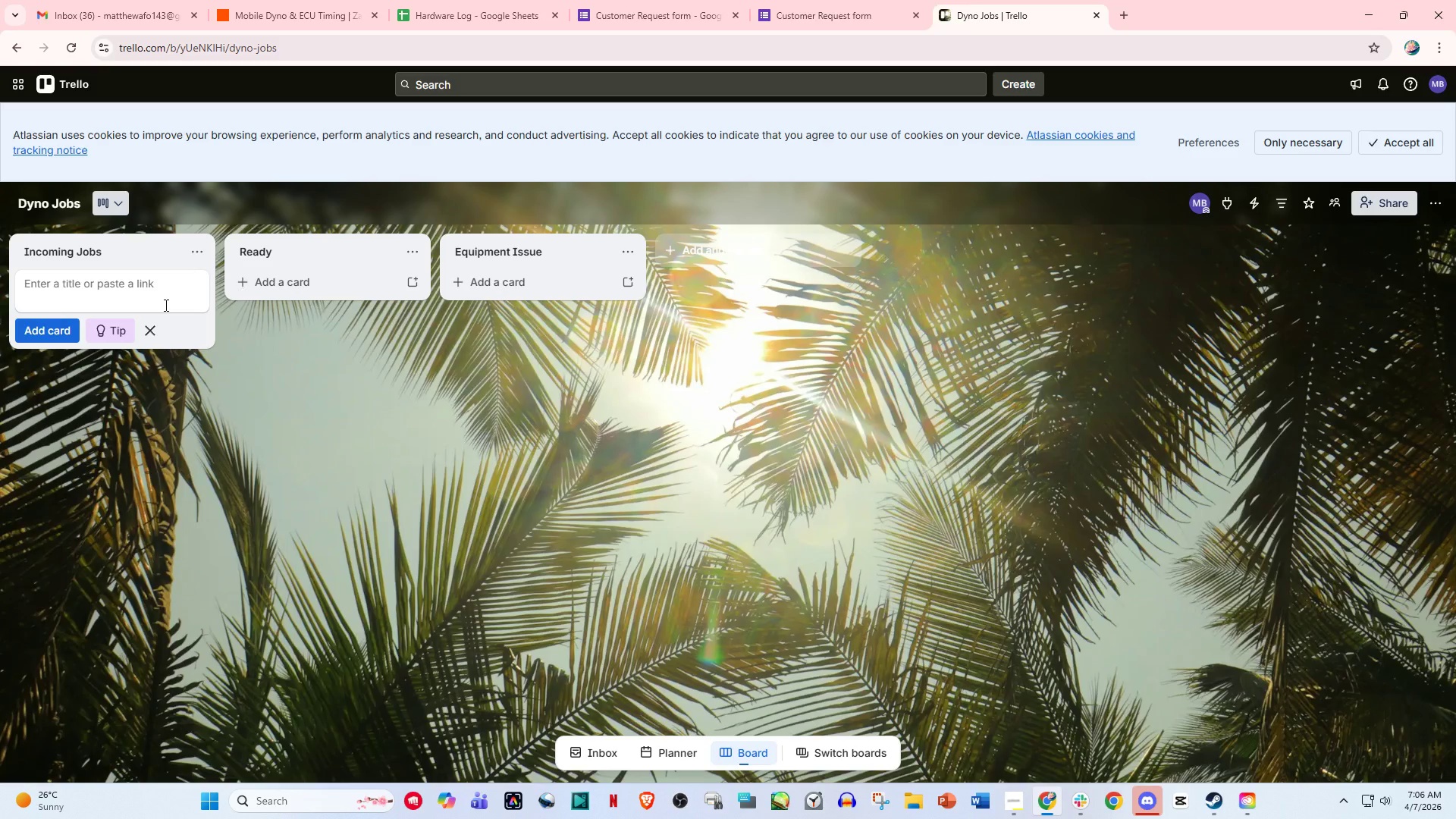 
wait(19.86)
 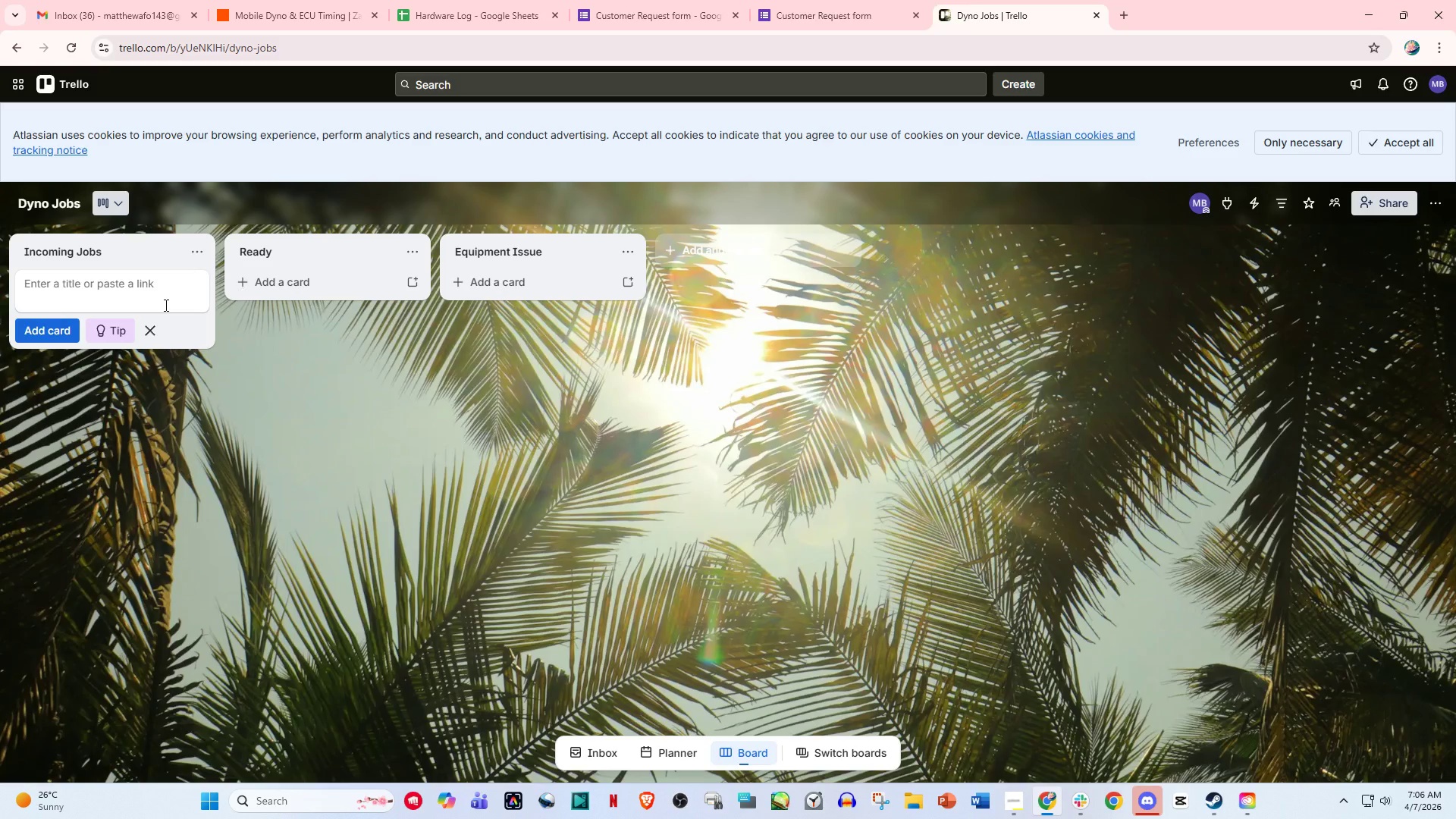 
key(Control+ControlLeft)
 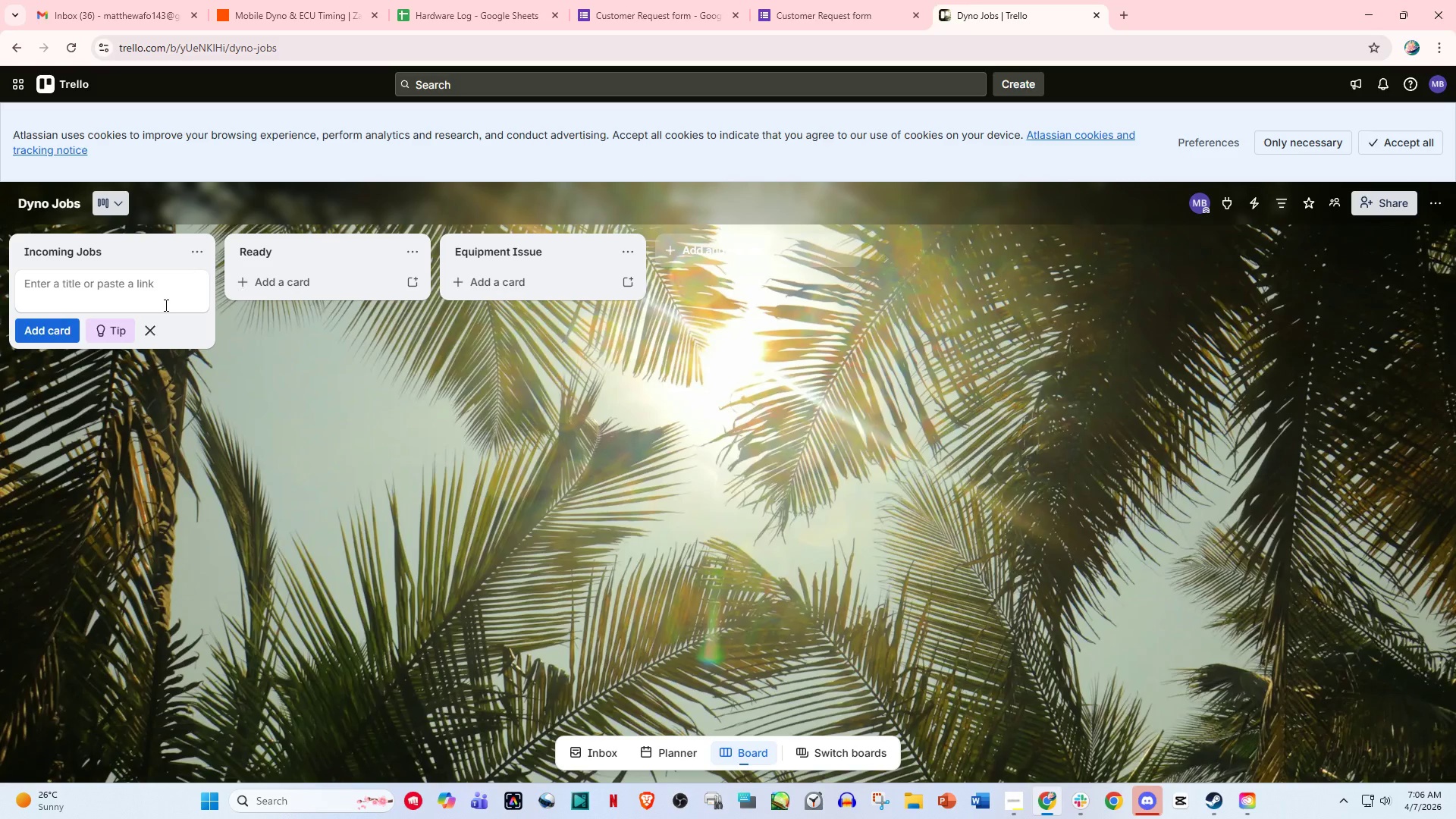 
type(all )
key(Backspace)
key(Backspace)
key(Backspace)
key(Backspace)
type(All incoming bookings go here first)
 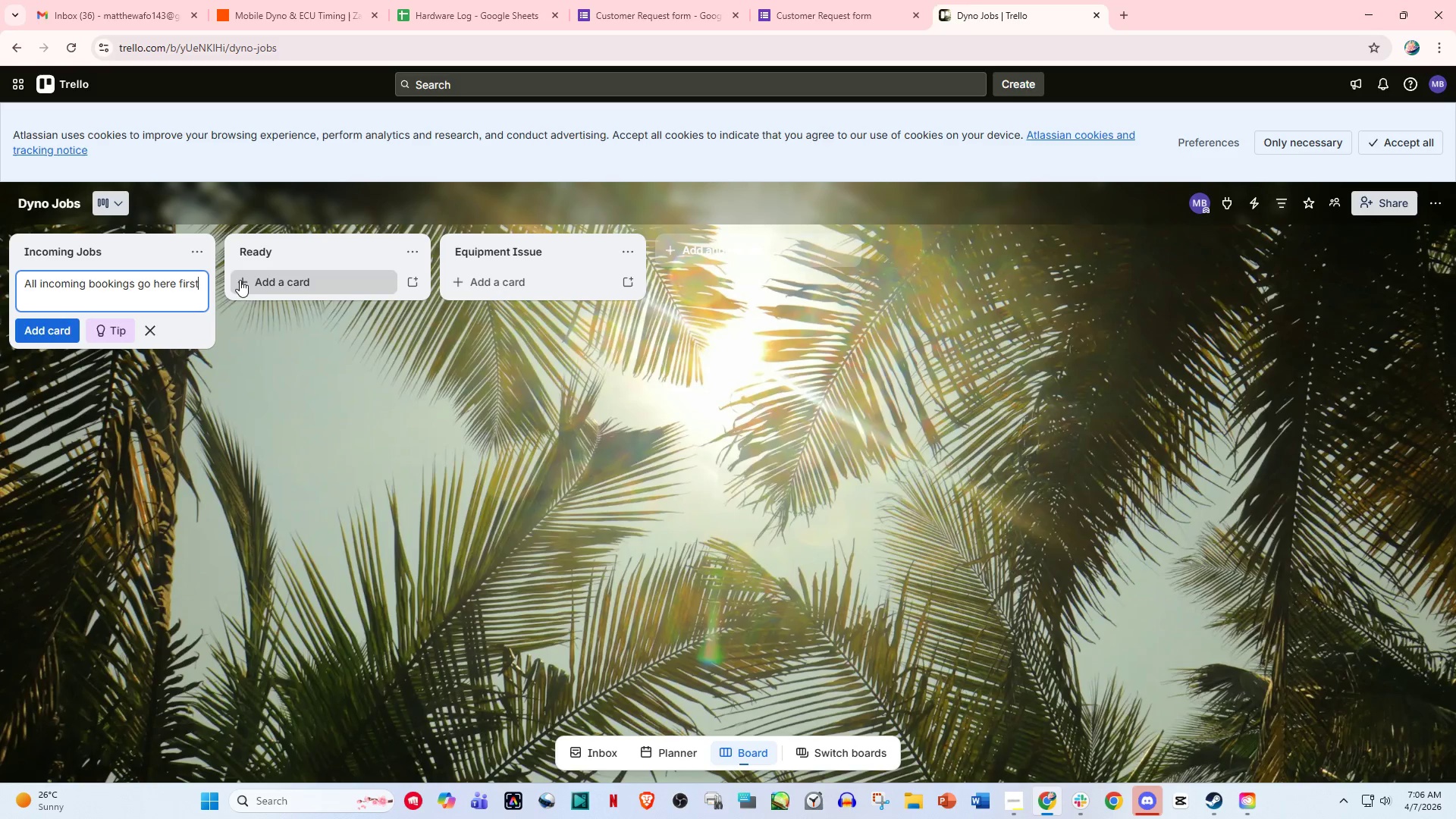 
left_click([312, 375])
 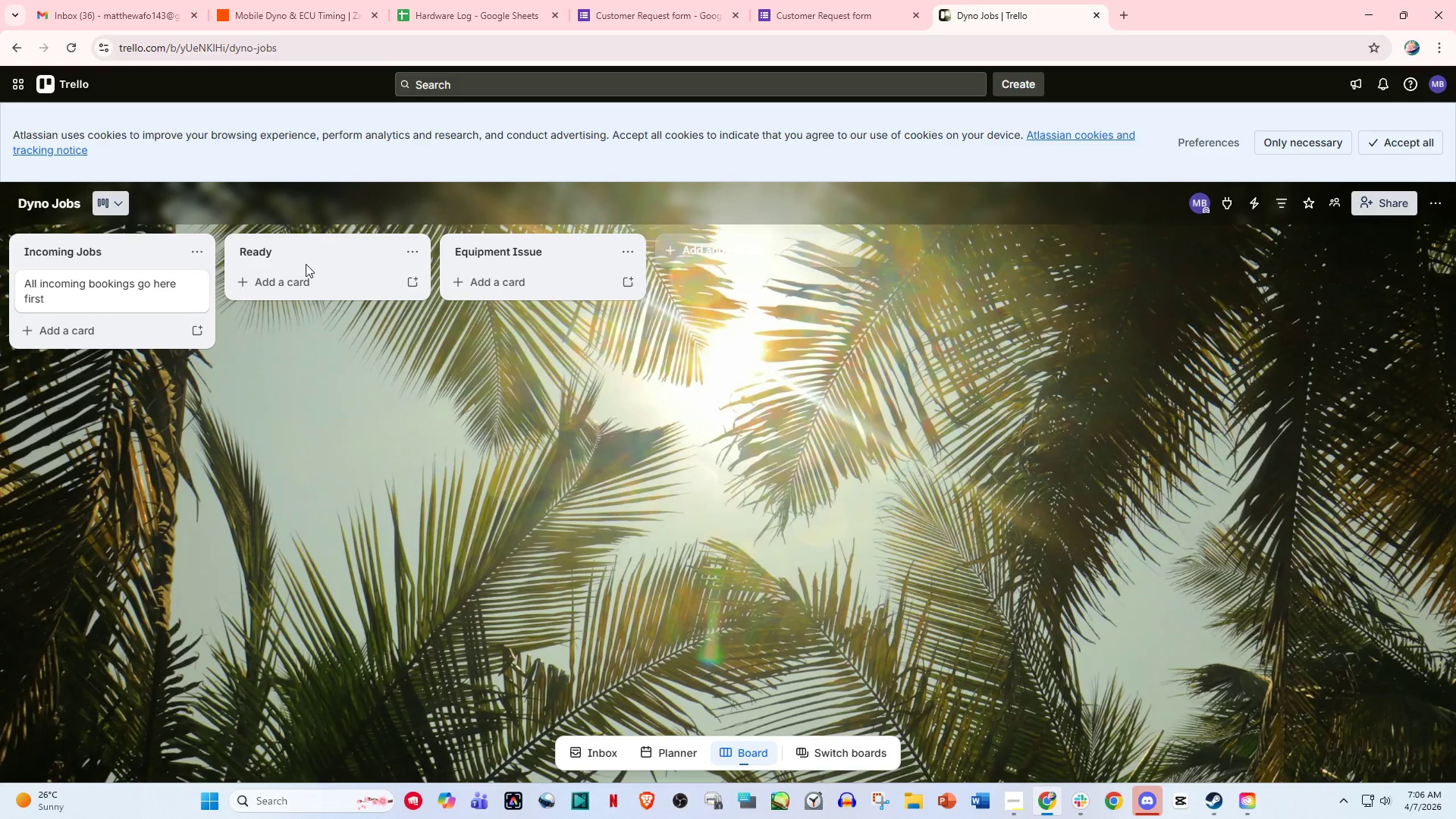 
double_click([299, 276])
 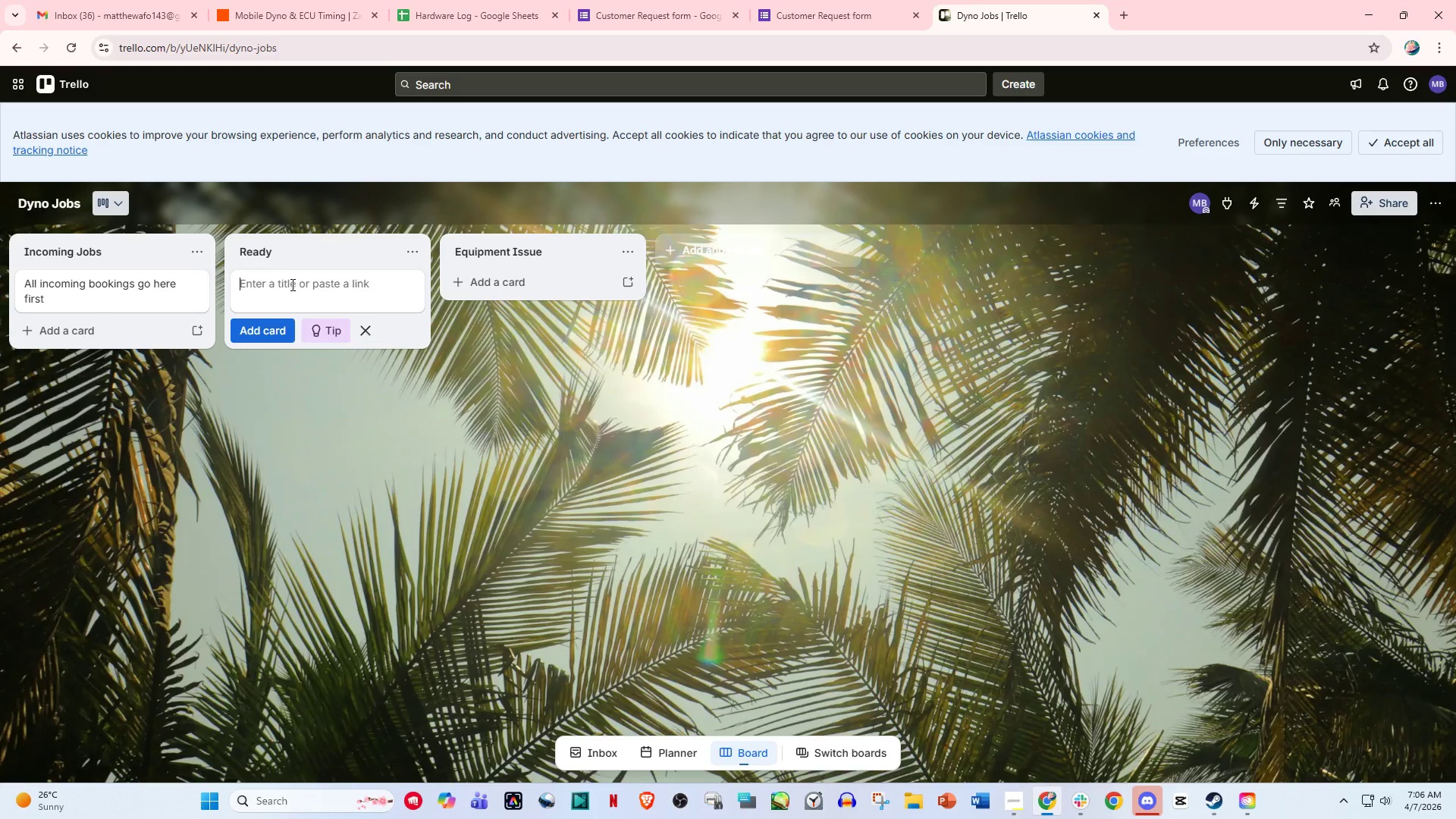 
left_click([291, 284])
 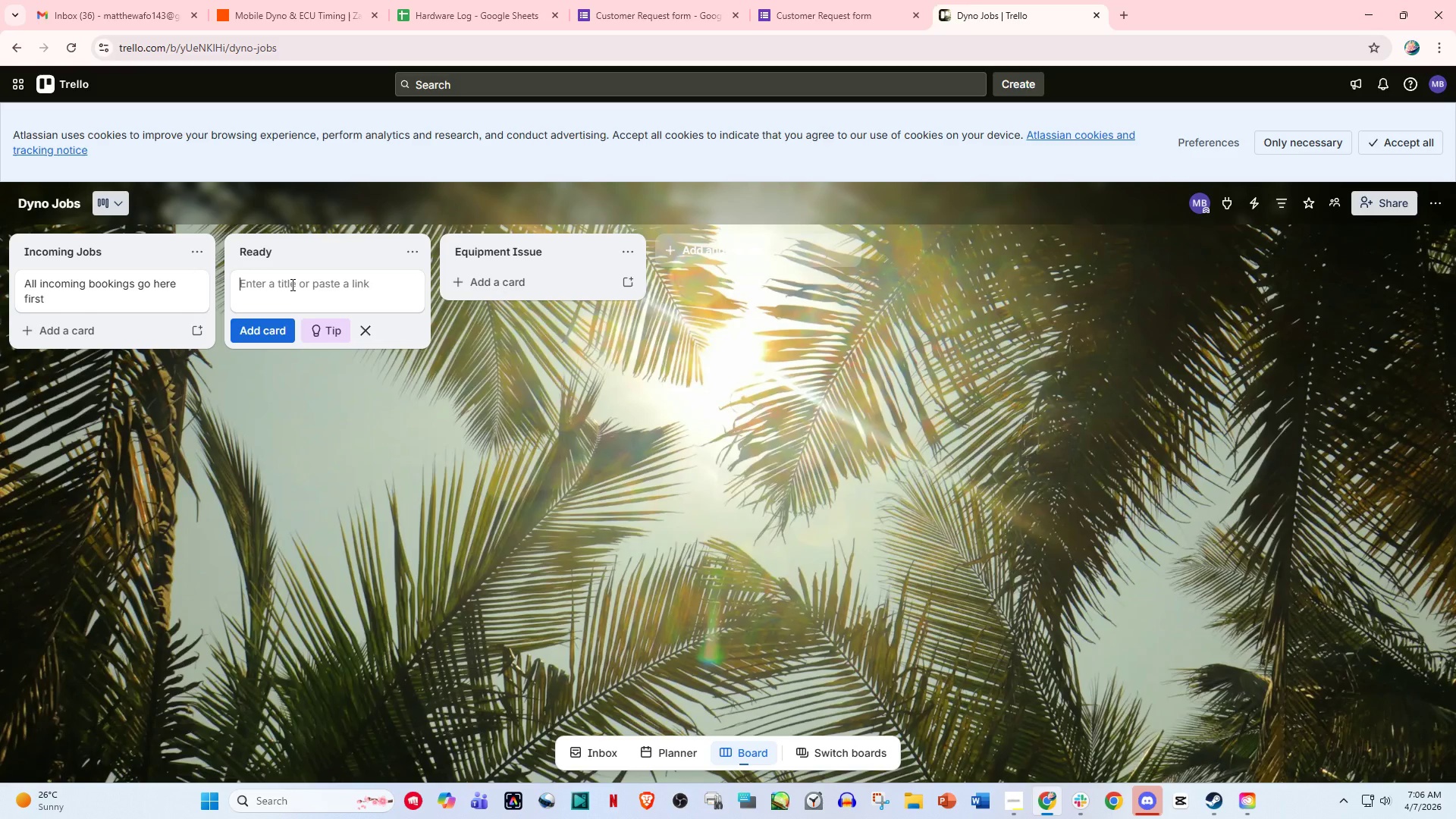 
wait(9.84)
 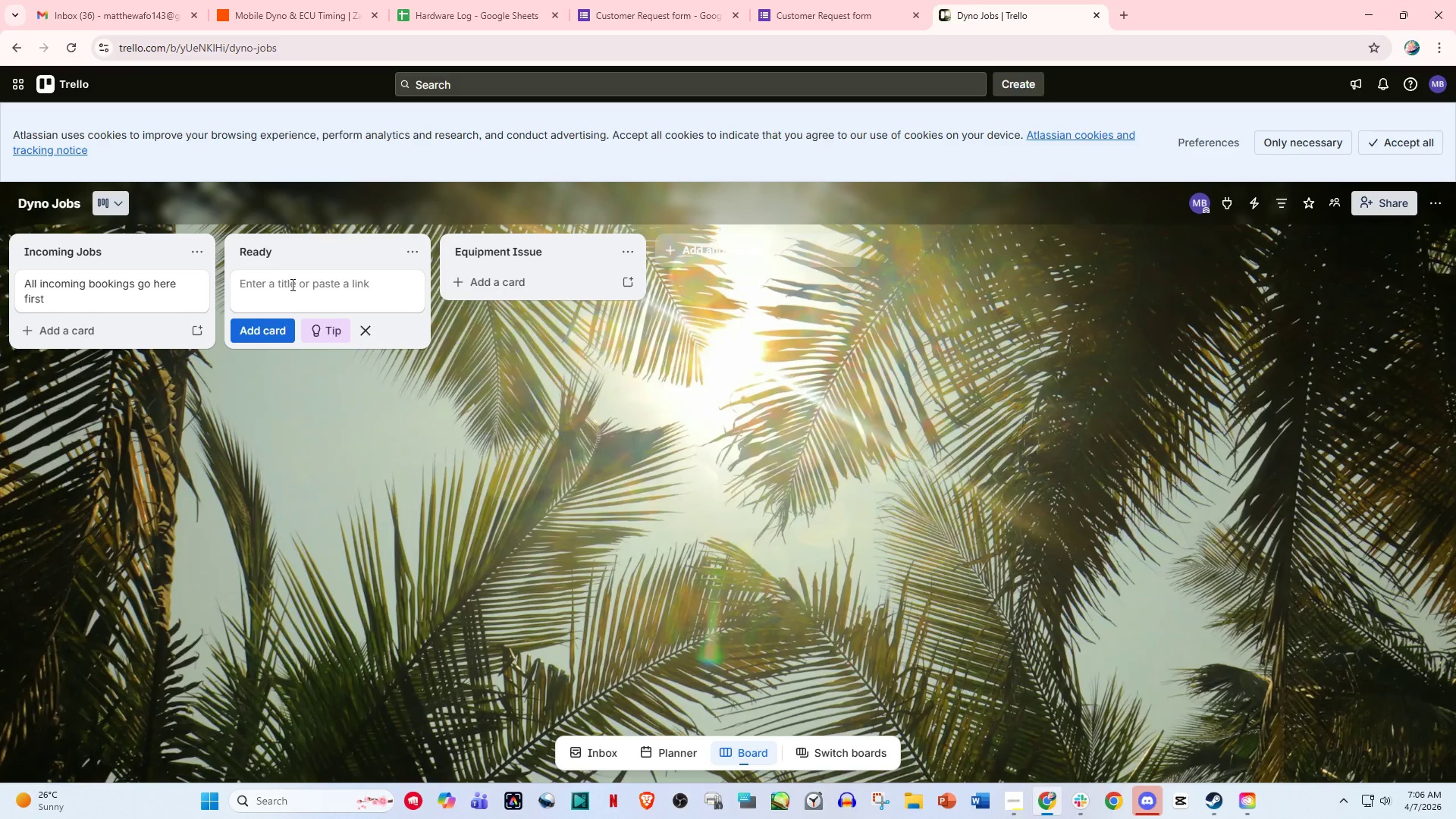 
type(Miov)
key(Backspace)
key(Backspace)
key(Backspace)
type(ove here manually or via automation whenL)
key(Backspace)
type(:)
 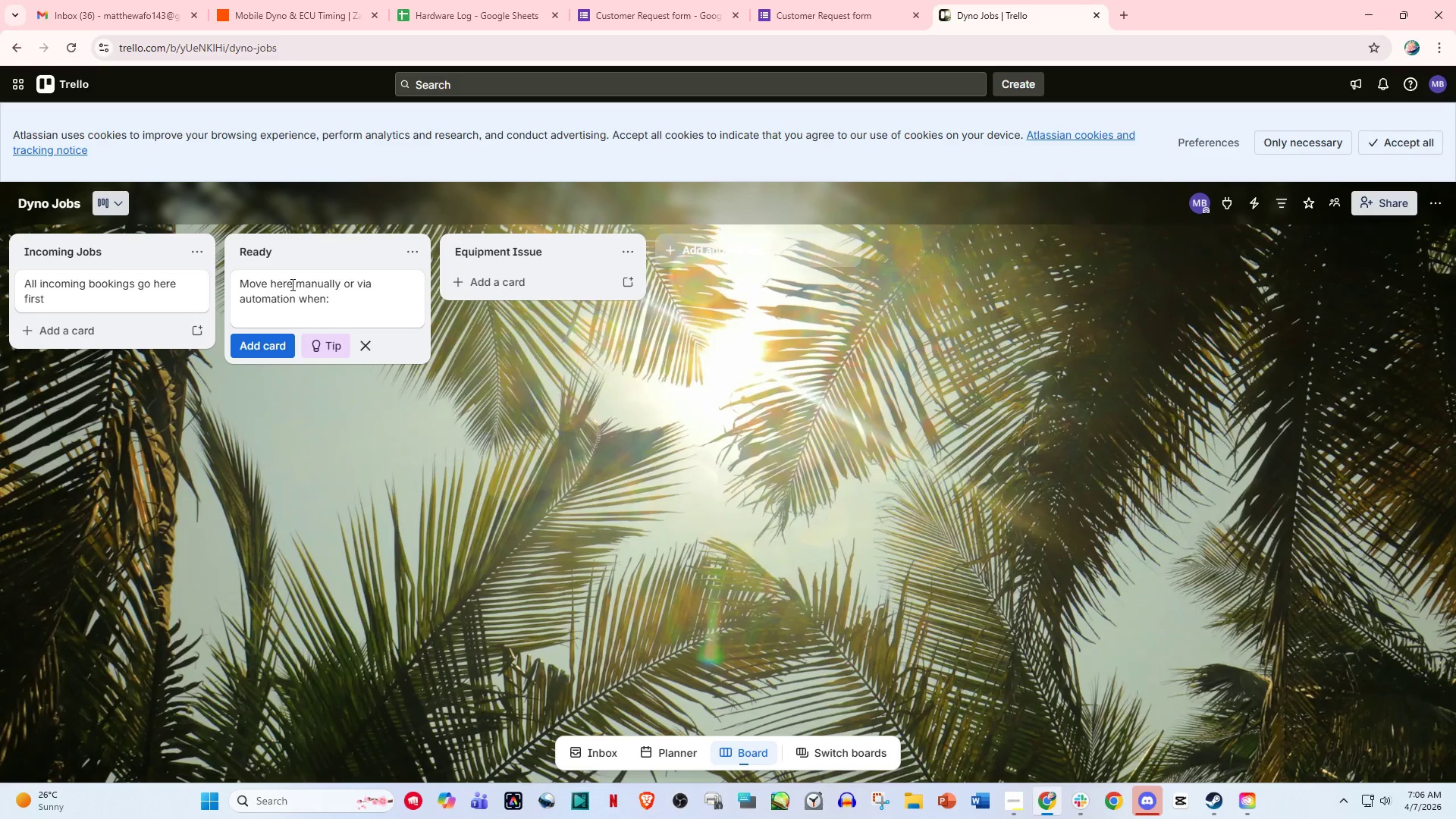 
key(Enter)
 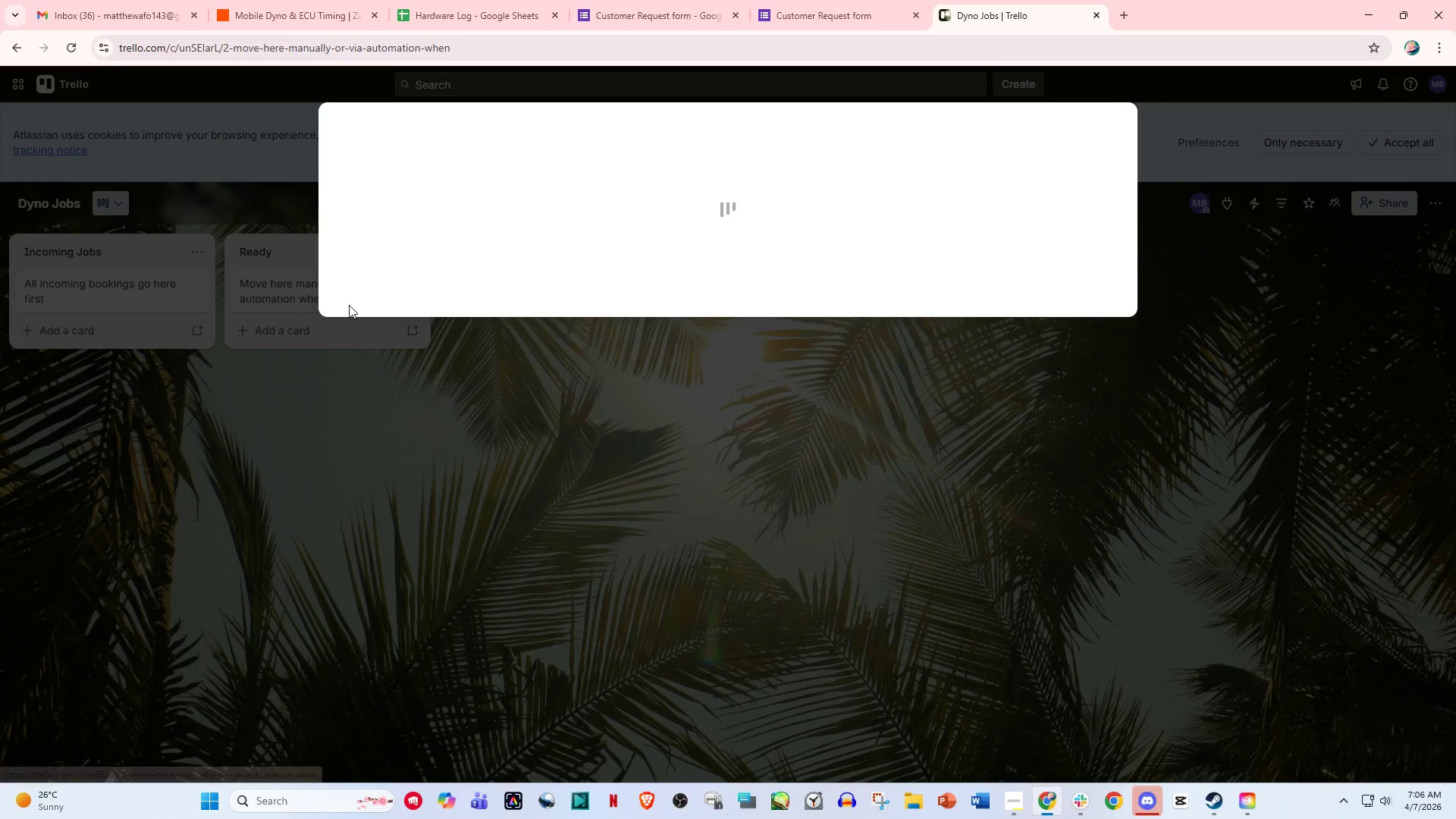 
left_click([535, 489])
 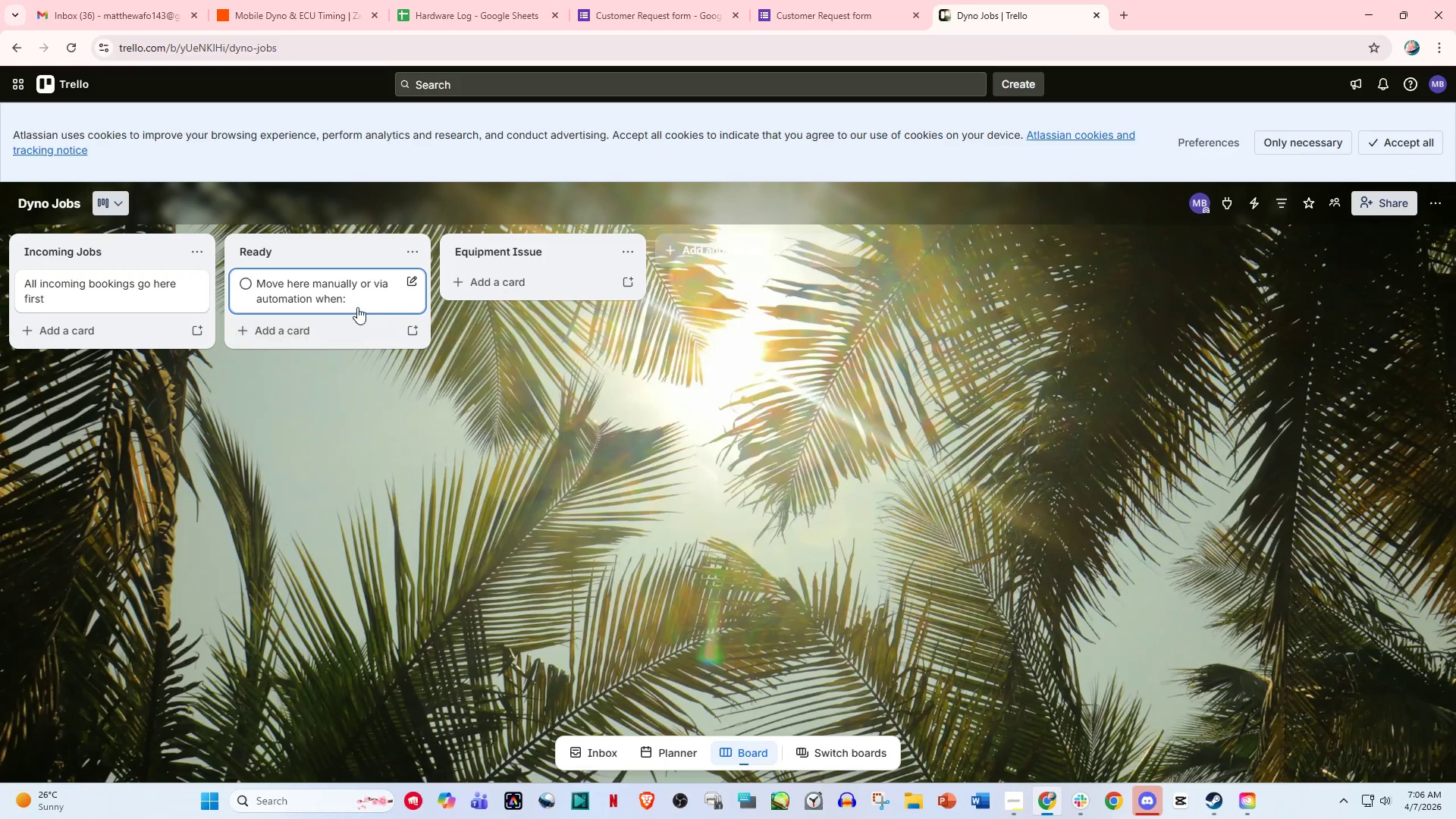 
left_click([357, 302])
 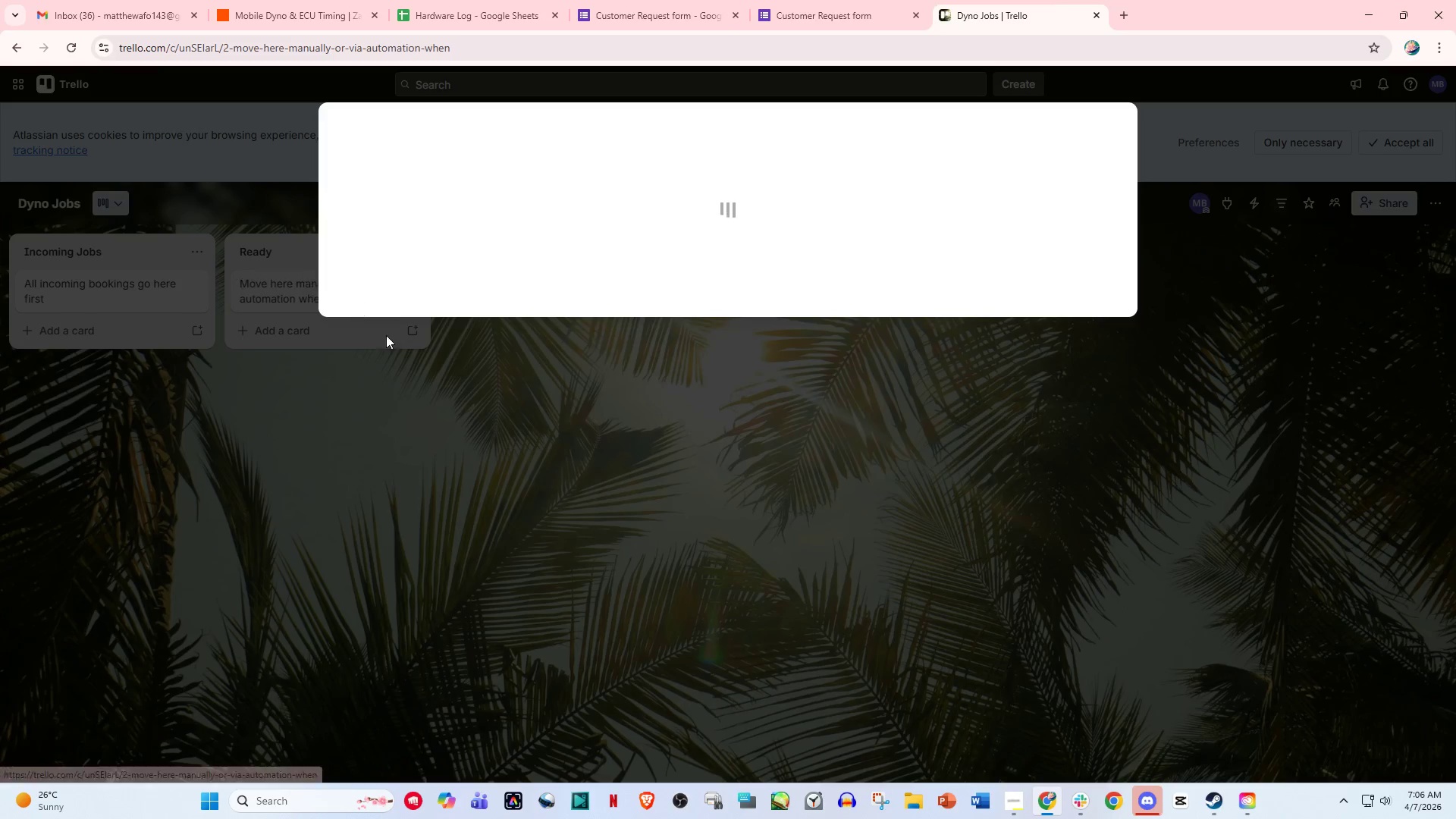 
left_click([416, 375])
 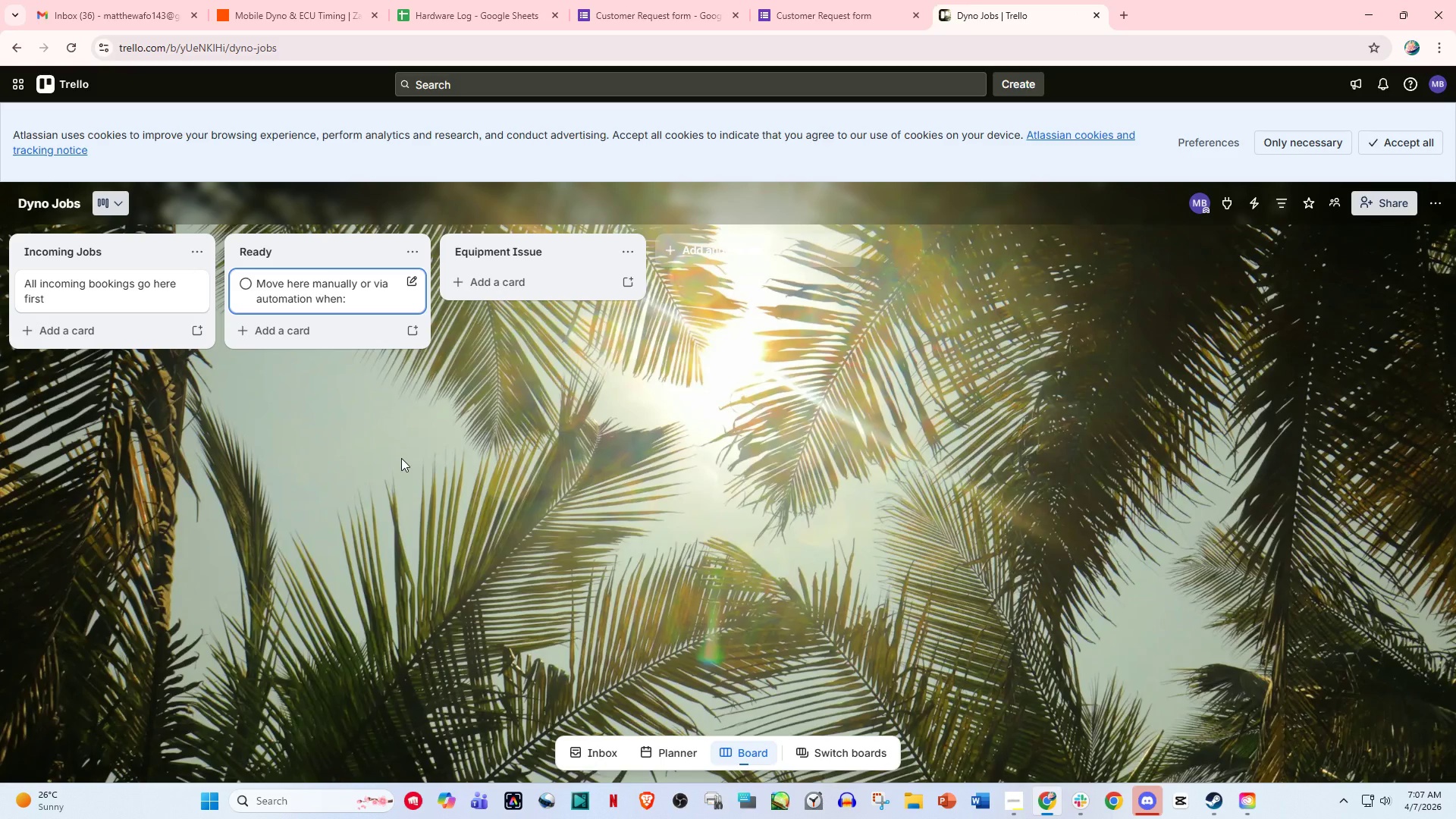 
wait(6.62)
 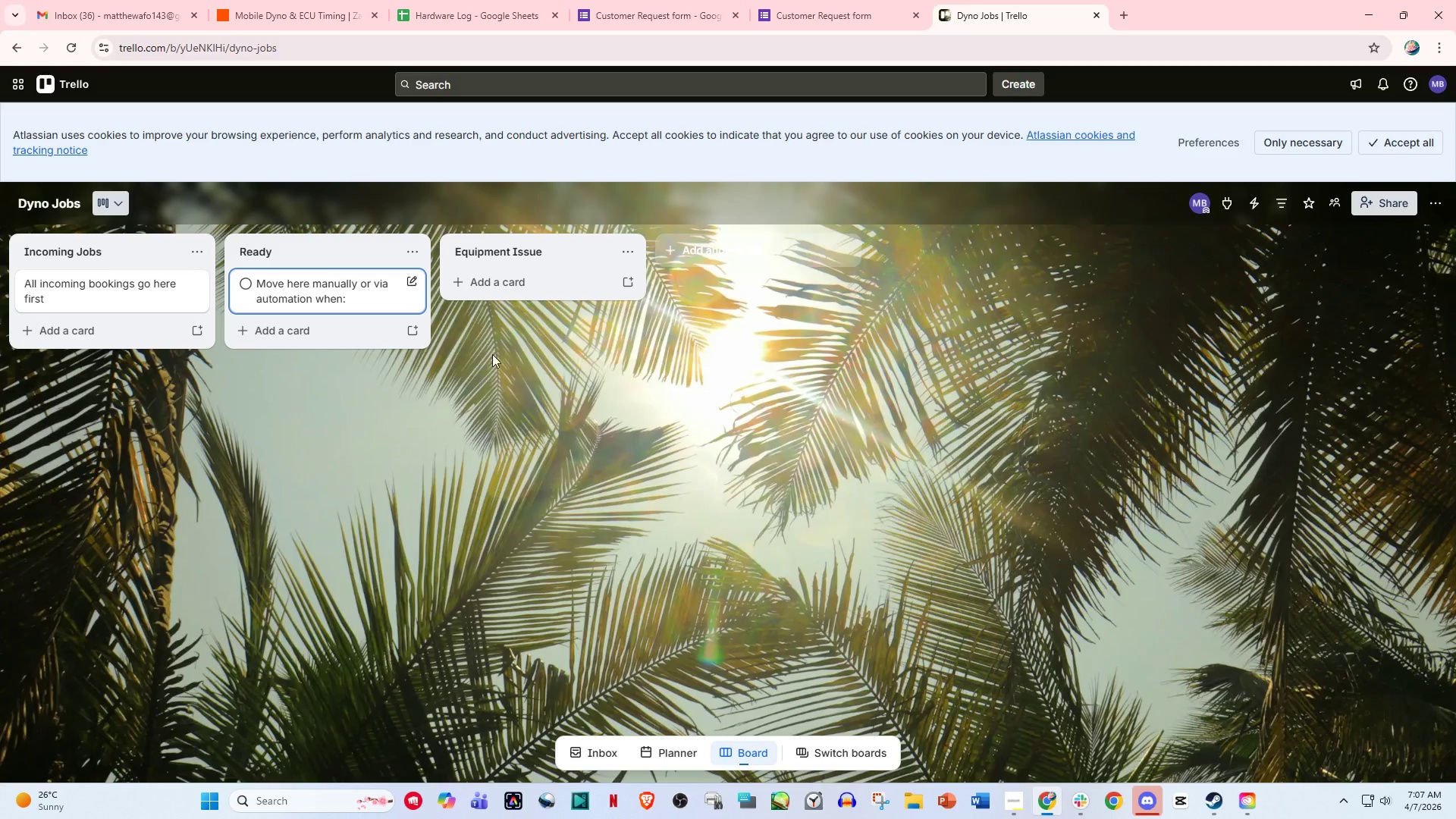 
left_click([493, 271])
 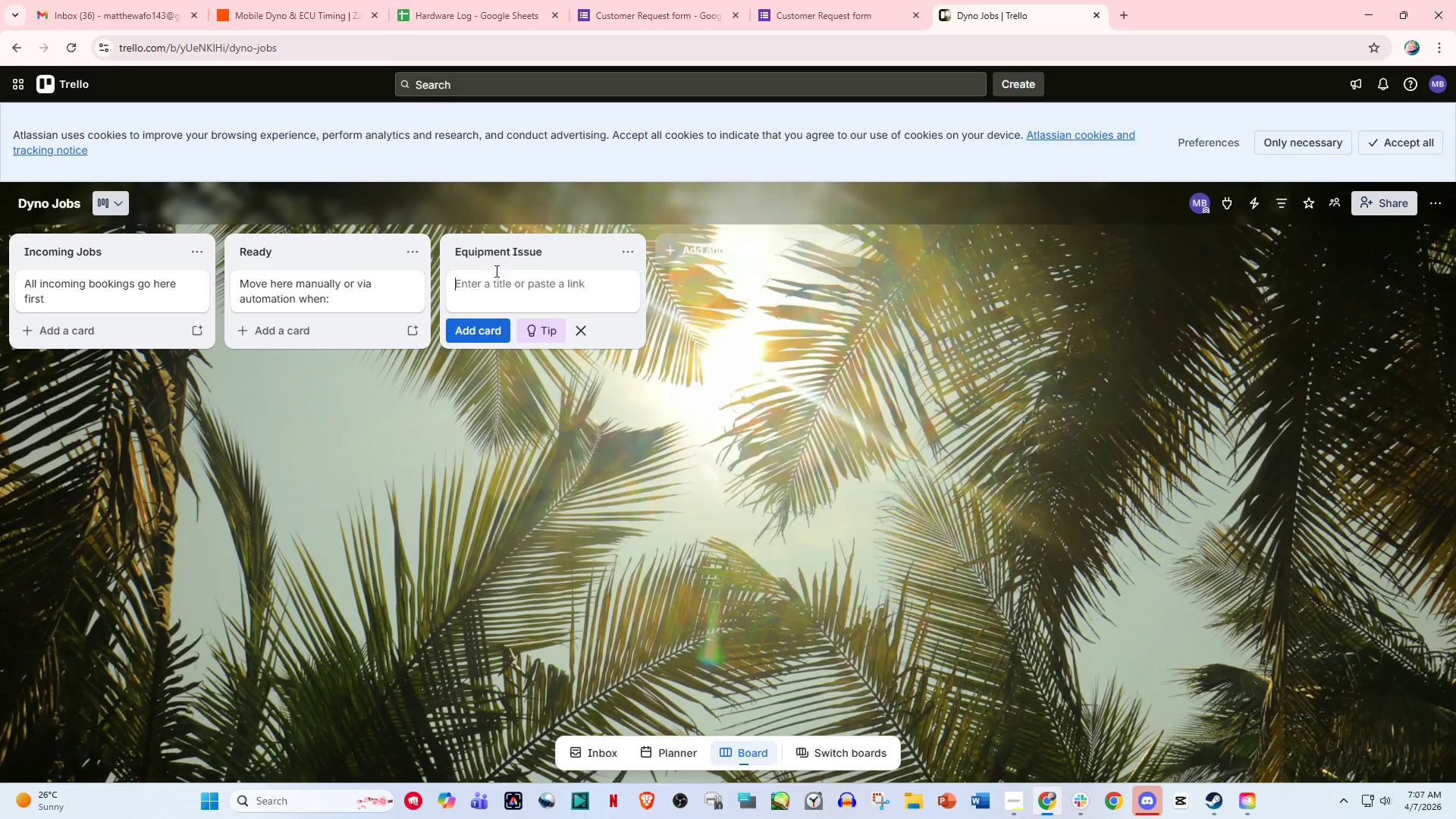 
left_click([492, 292])
 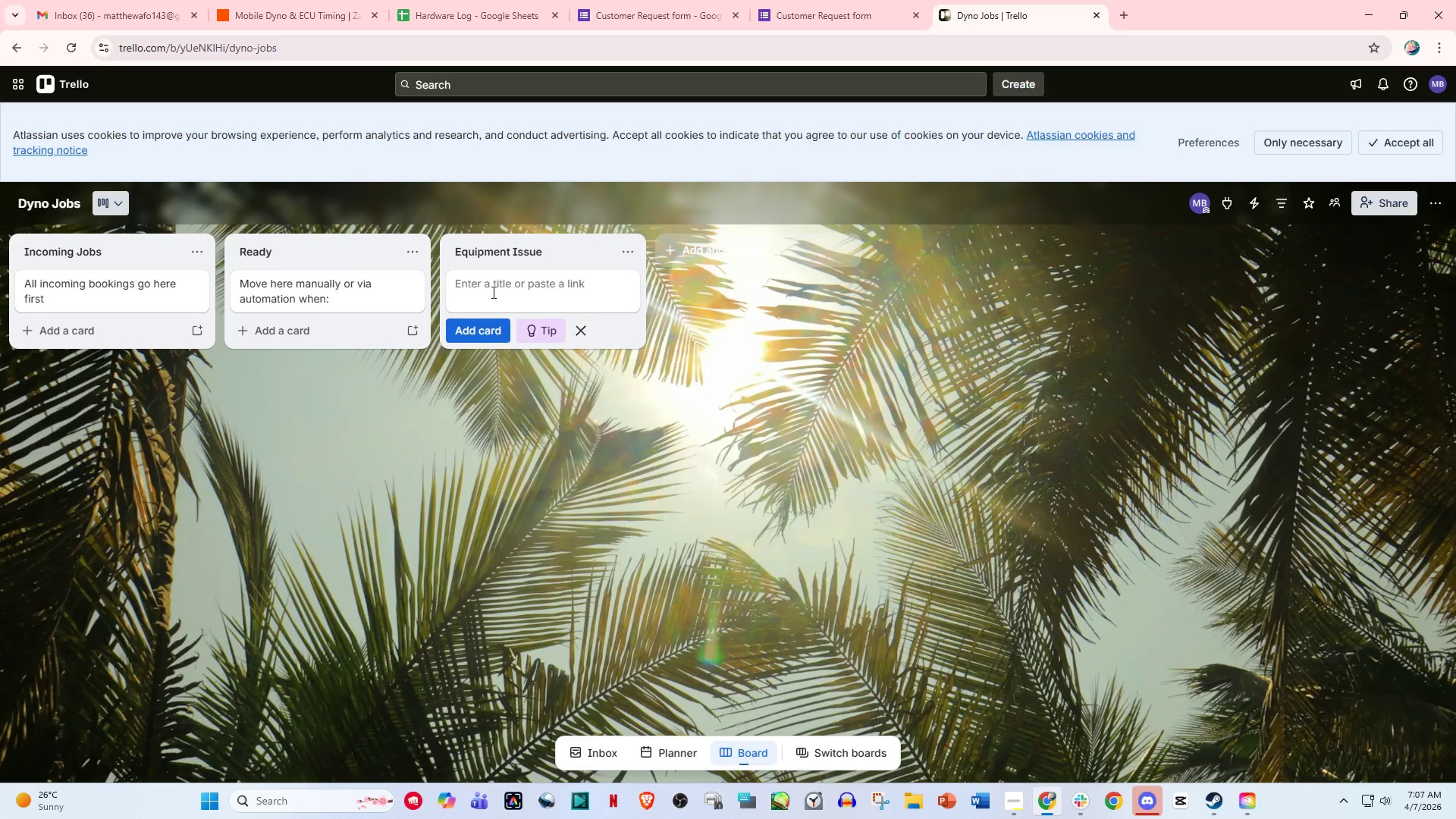 
type(Onyl)
key(Backspace)
key(Backspace)
type(ly Probe)
key(Backspace)
type(lematic bokk)
key(Backspace)
key(Backspace)
type(kin)
key(Backspace)
key(Backspace)
key(Backspace)
type(okings go here)
 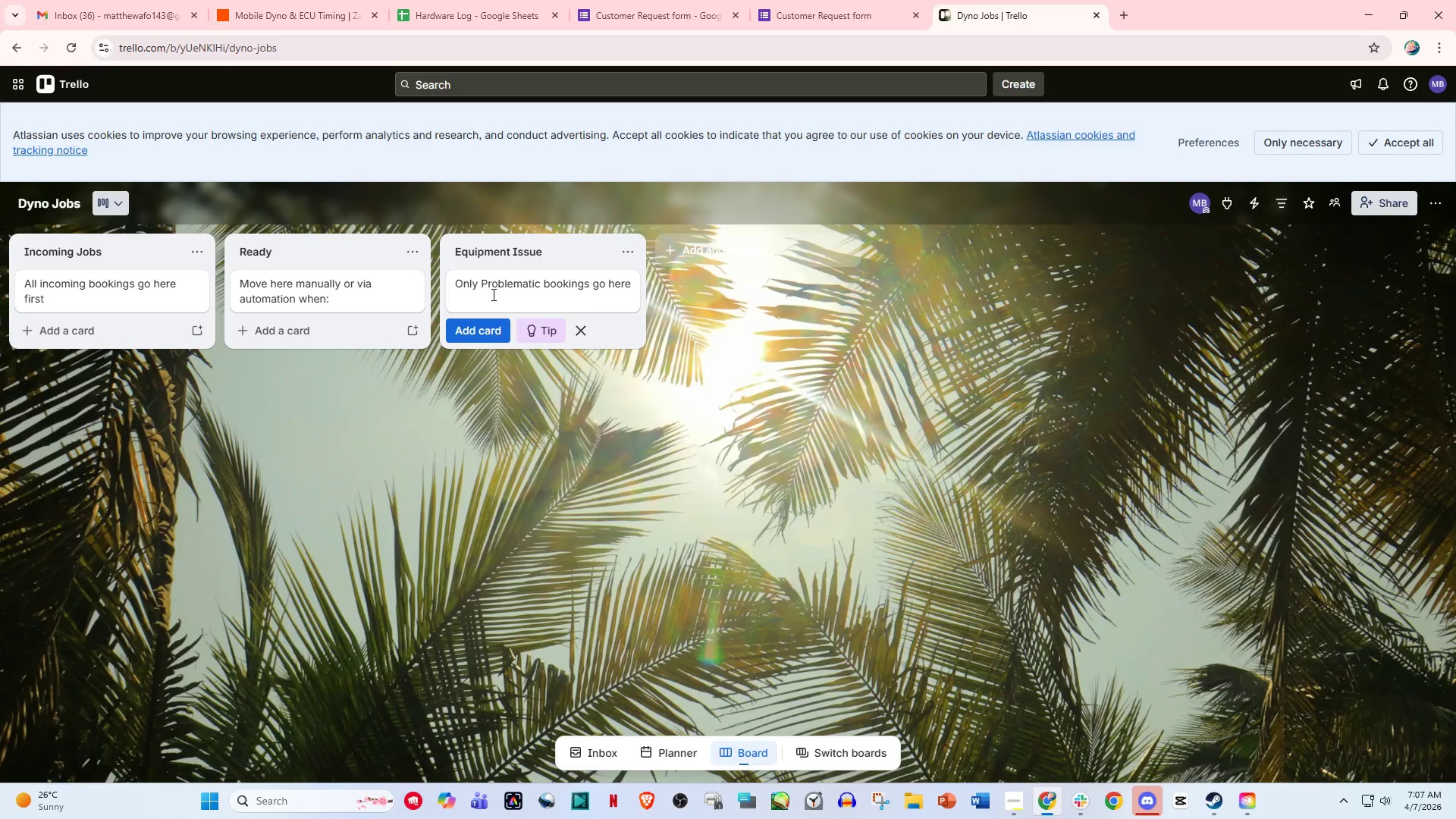 
left_click([472, 331])
 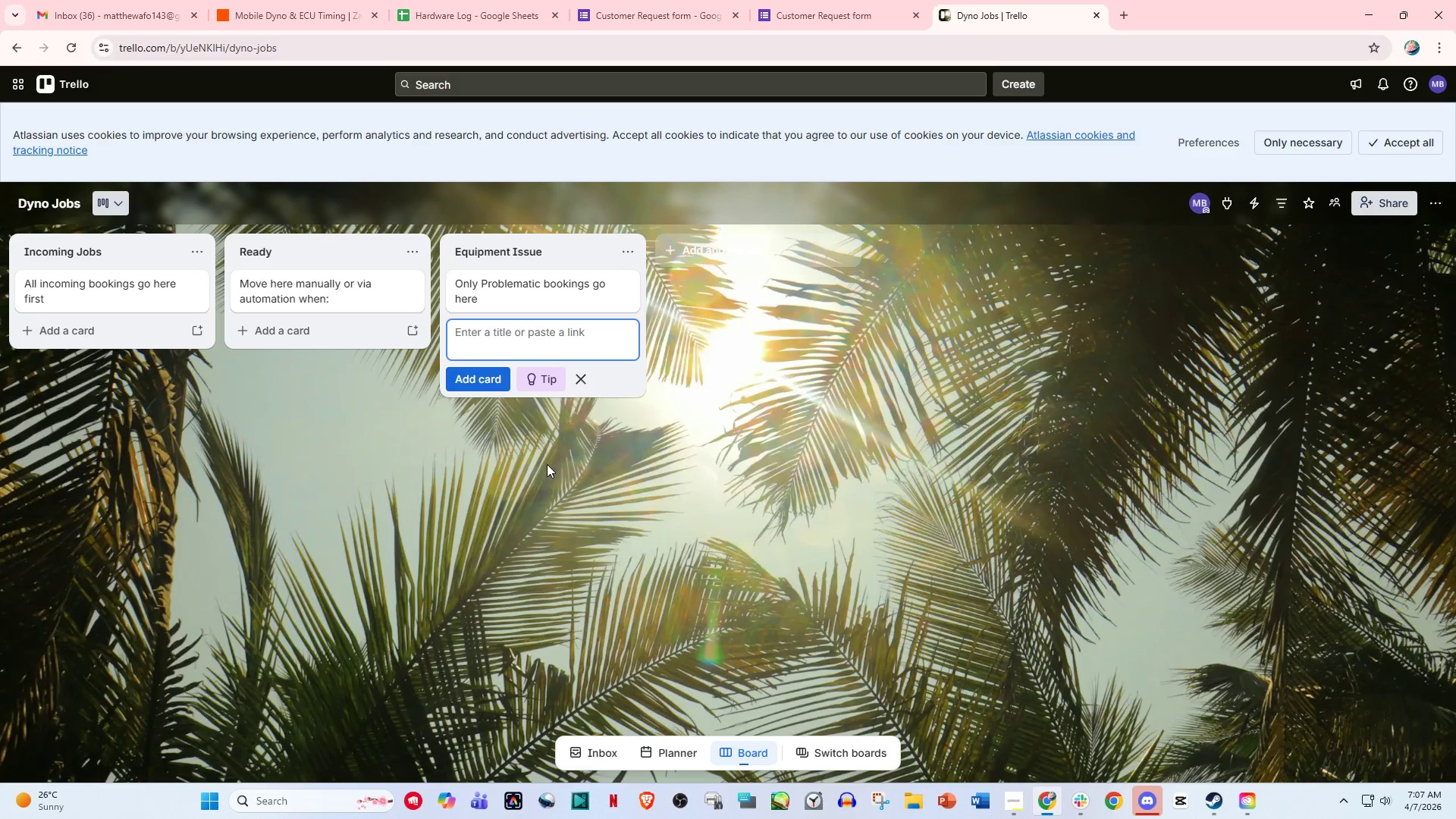 
left_click([546, 462])
 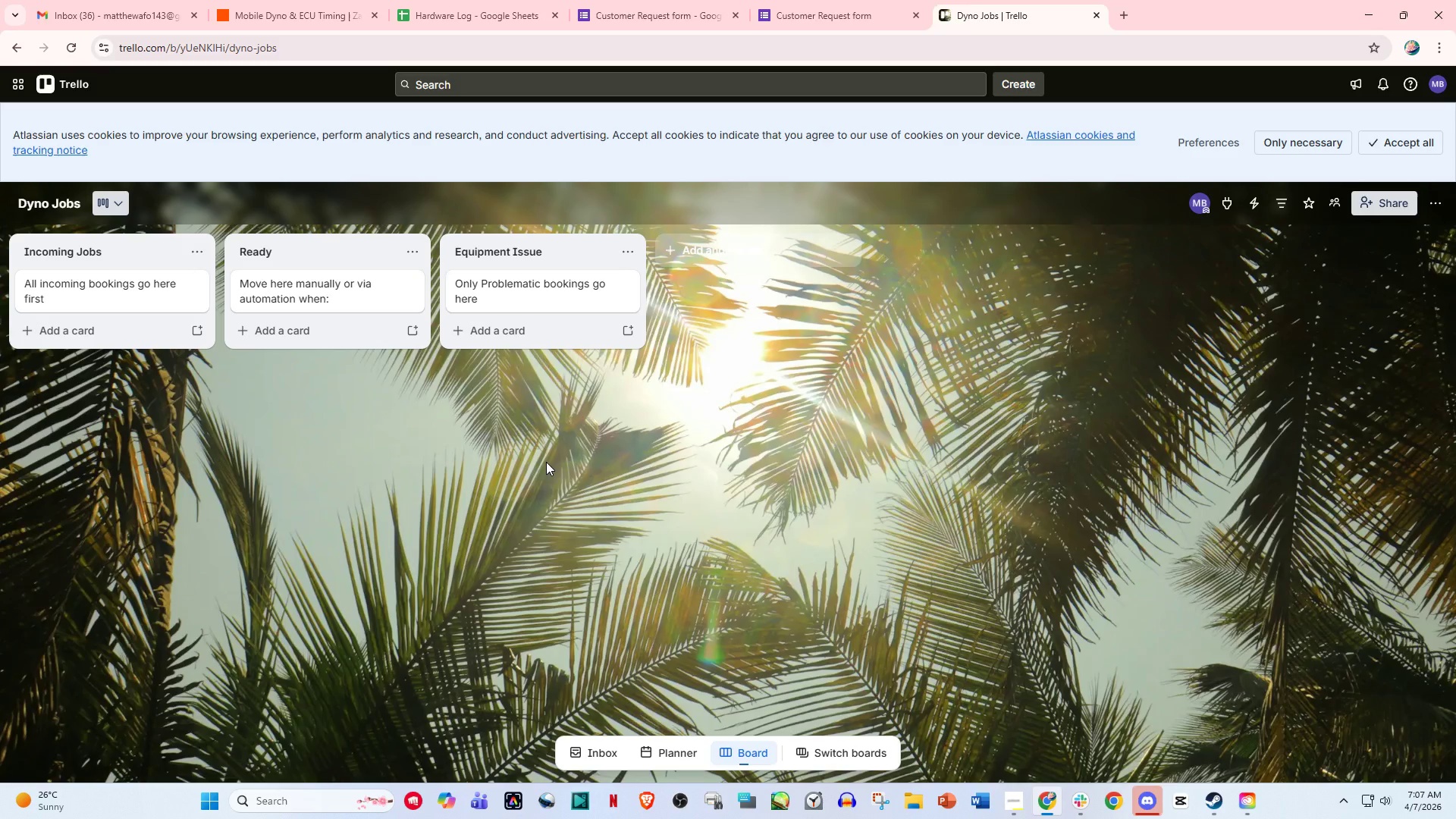 
wait(33.8)
 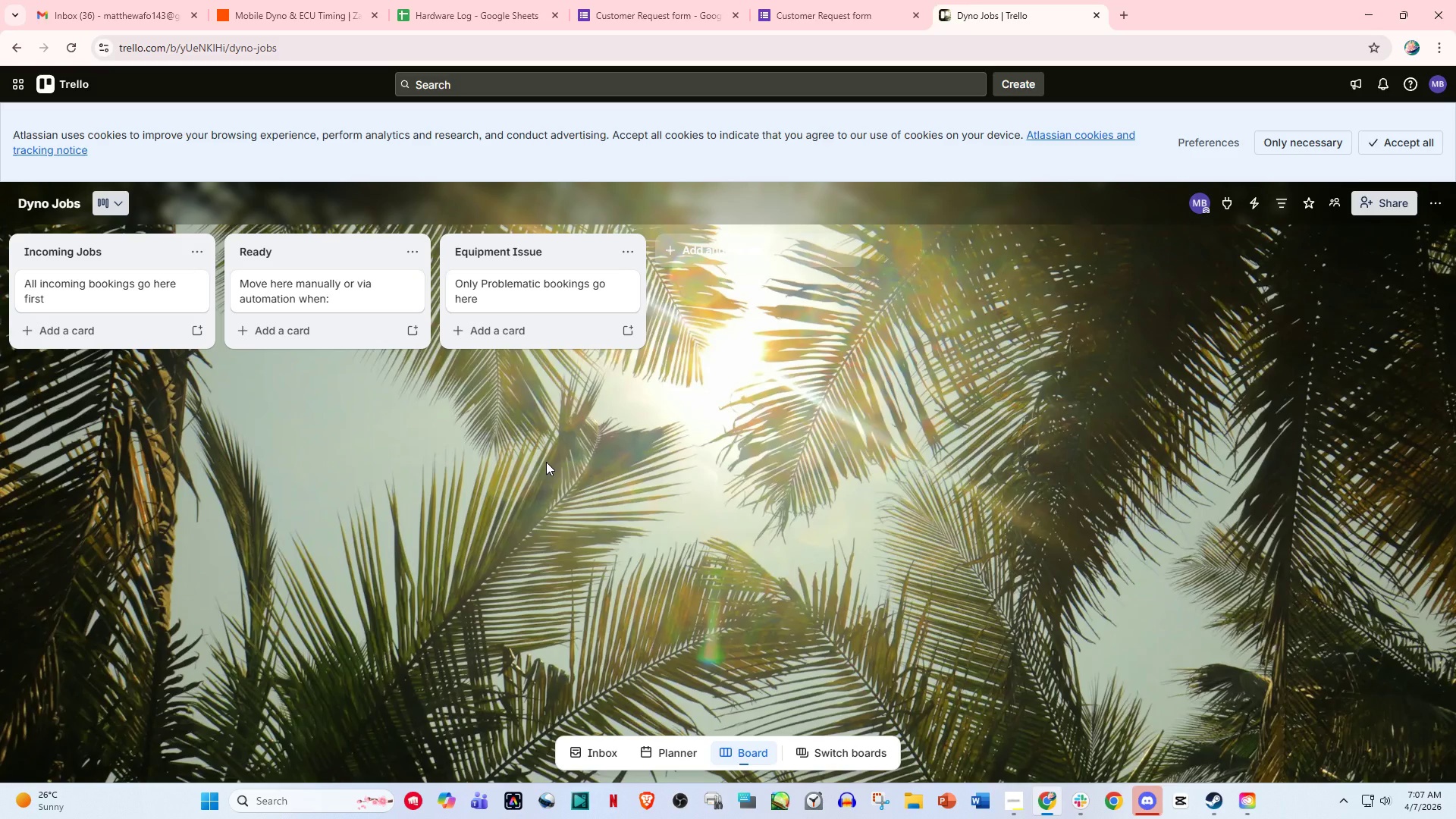 
key(NumpadEnter)
 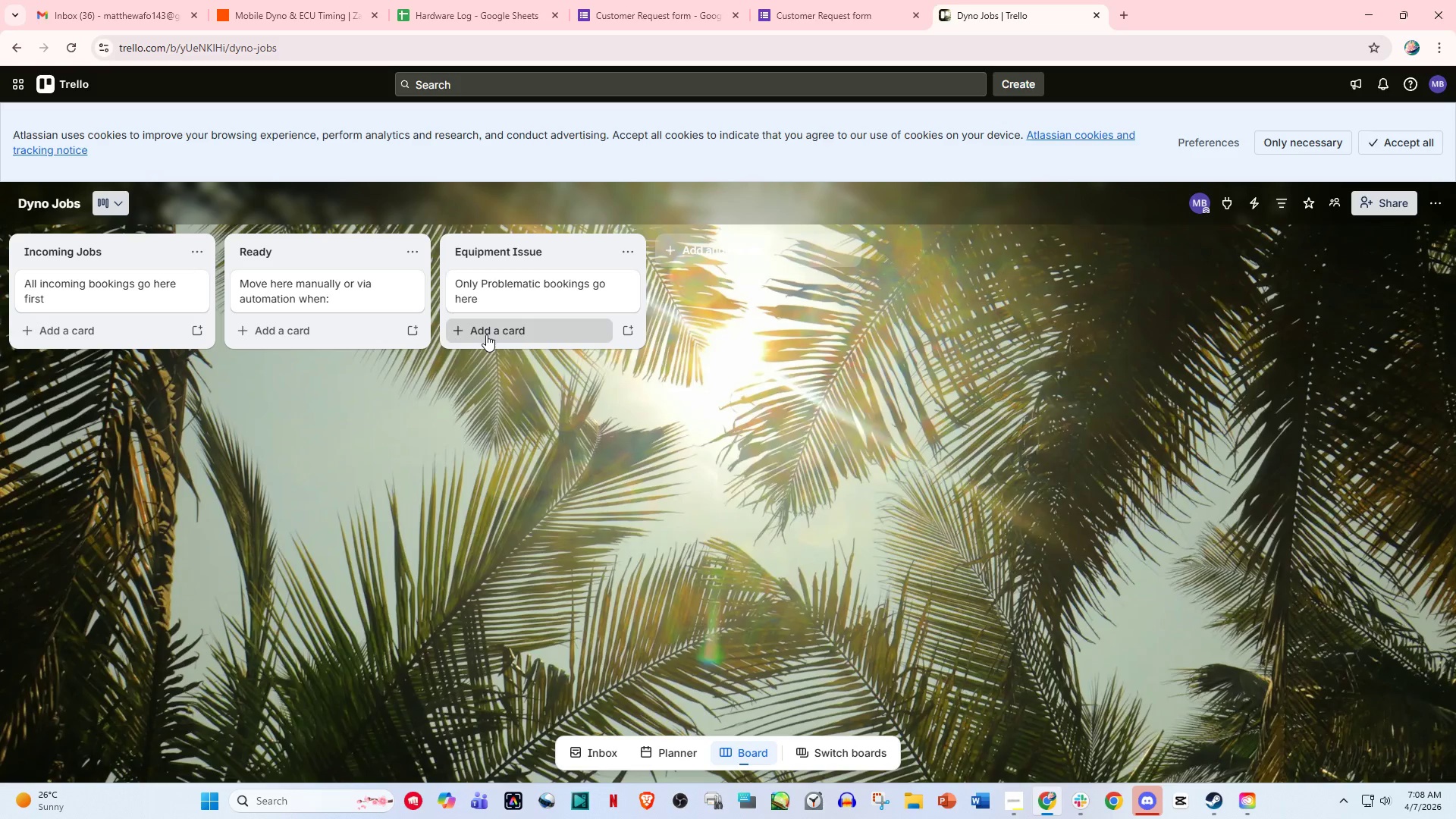 
left_click([486, 334])
 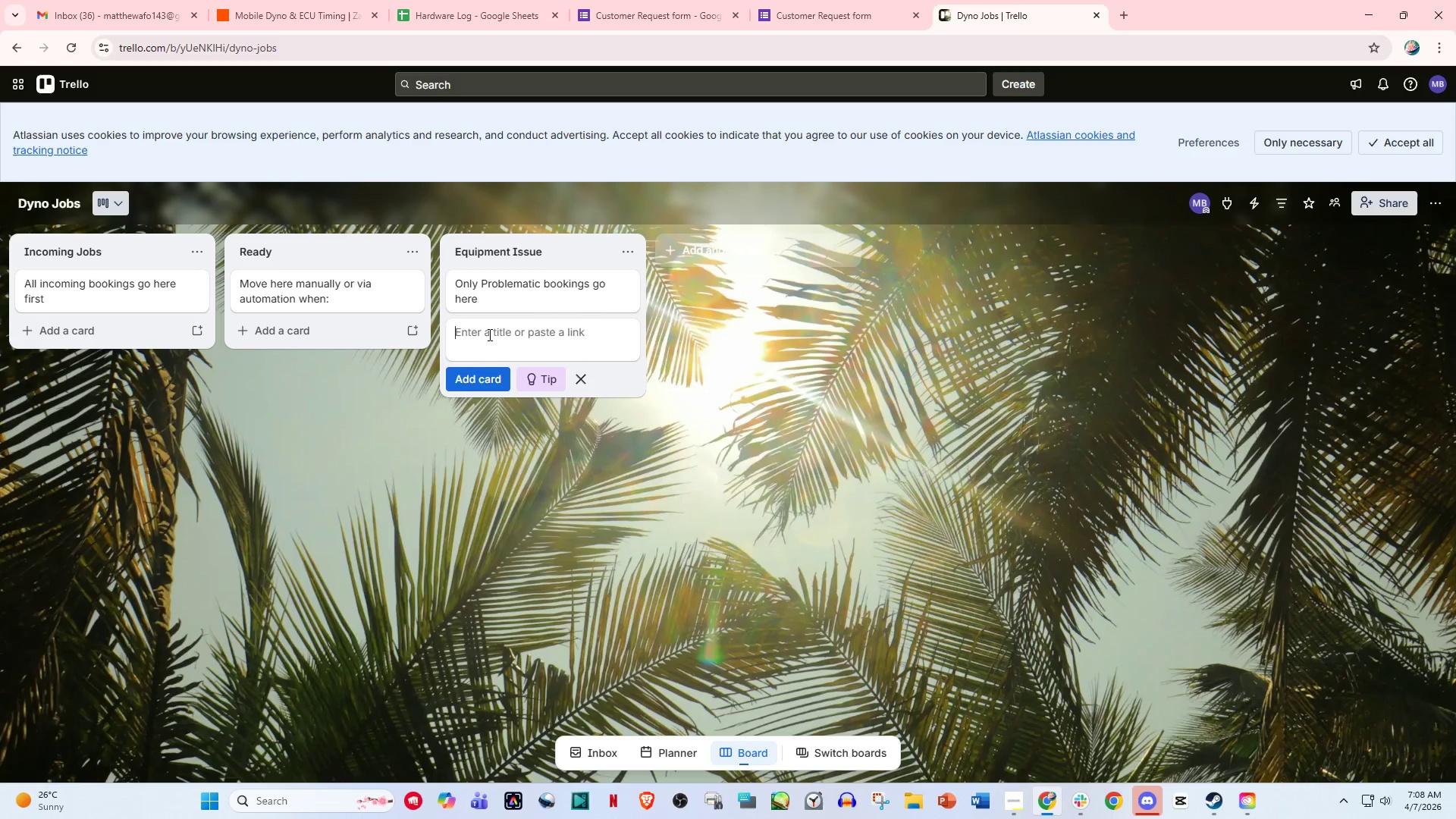 
left_click([488, 334])
 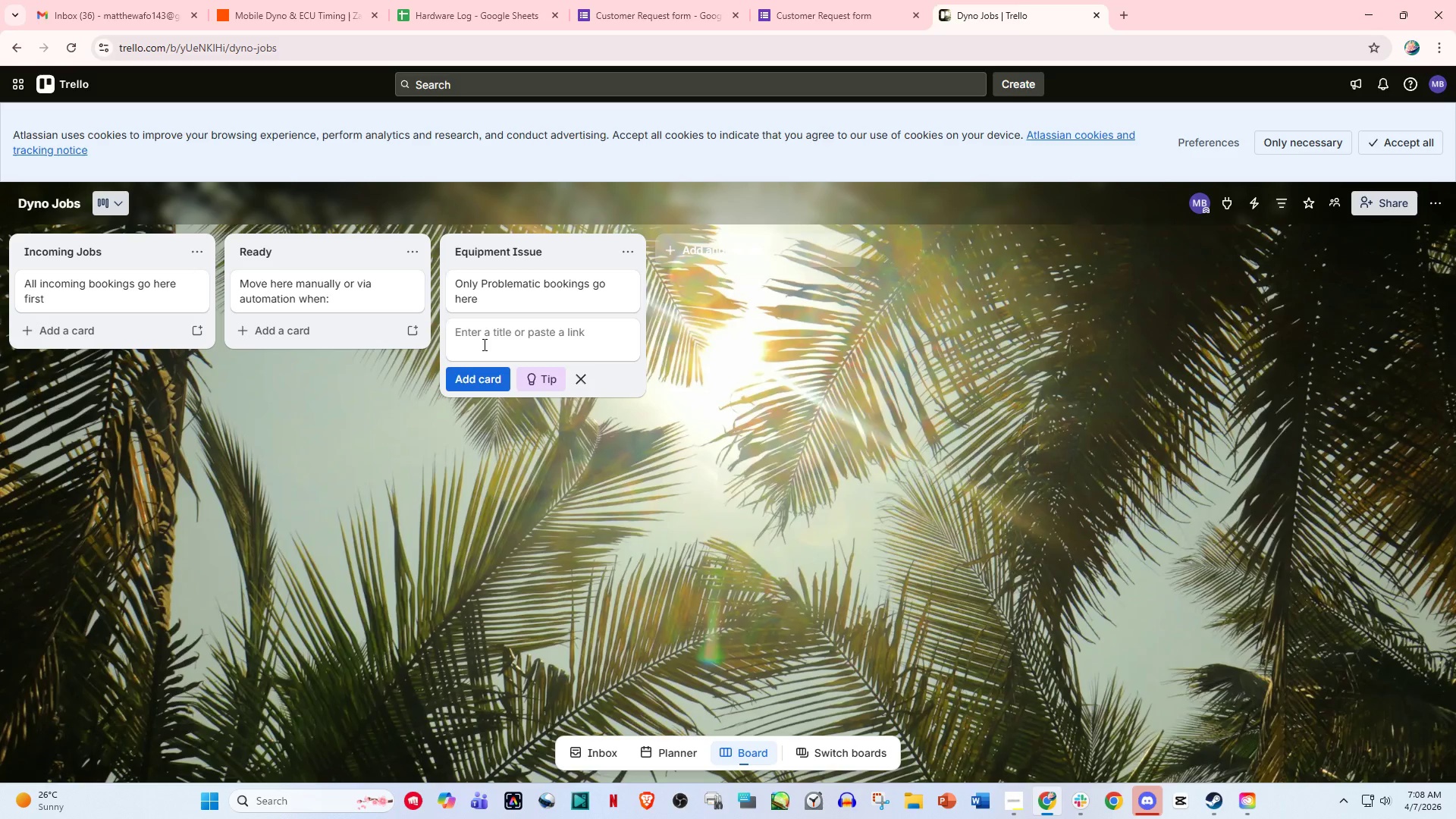 
wait(6.75)
 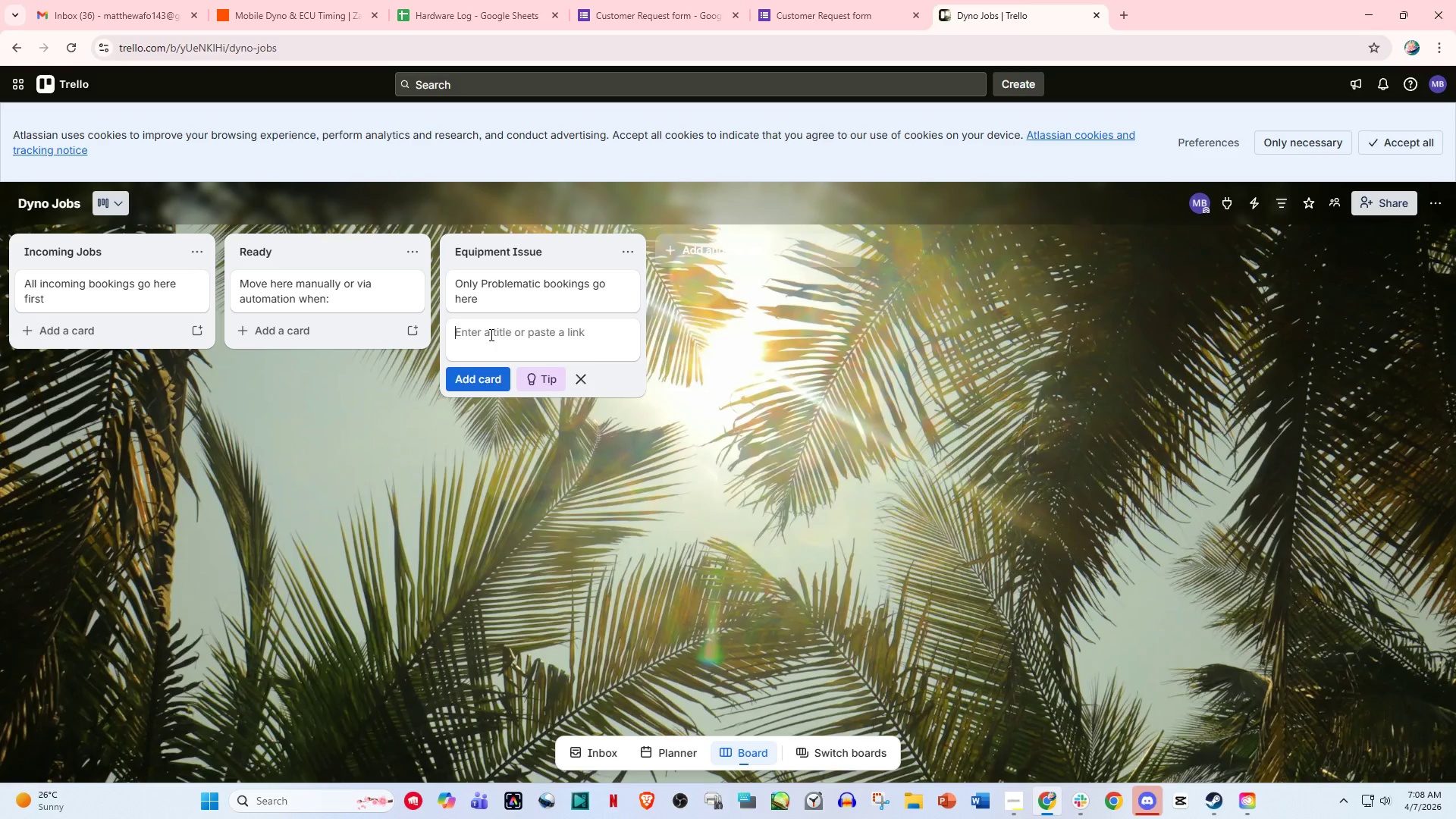 
left_click([483, 344])
 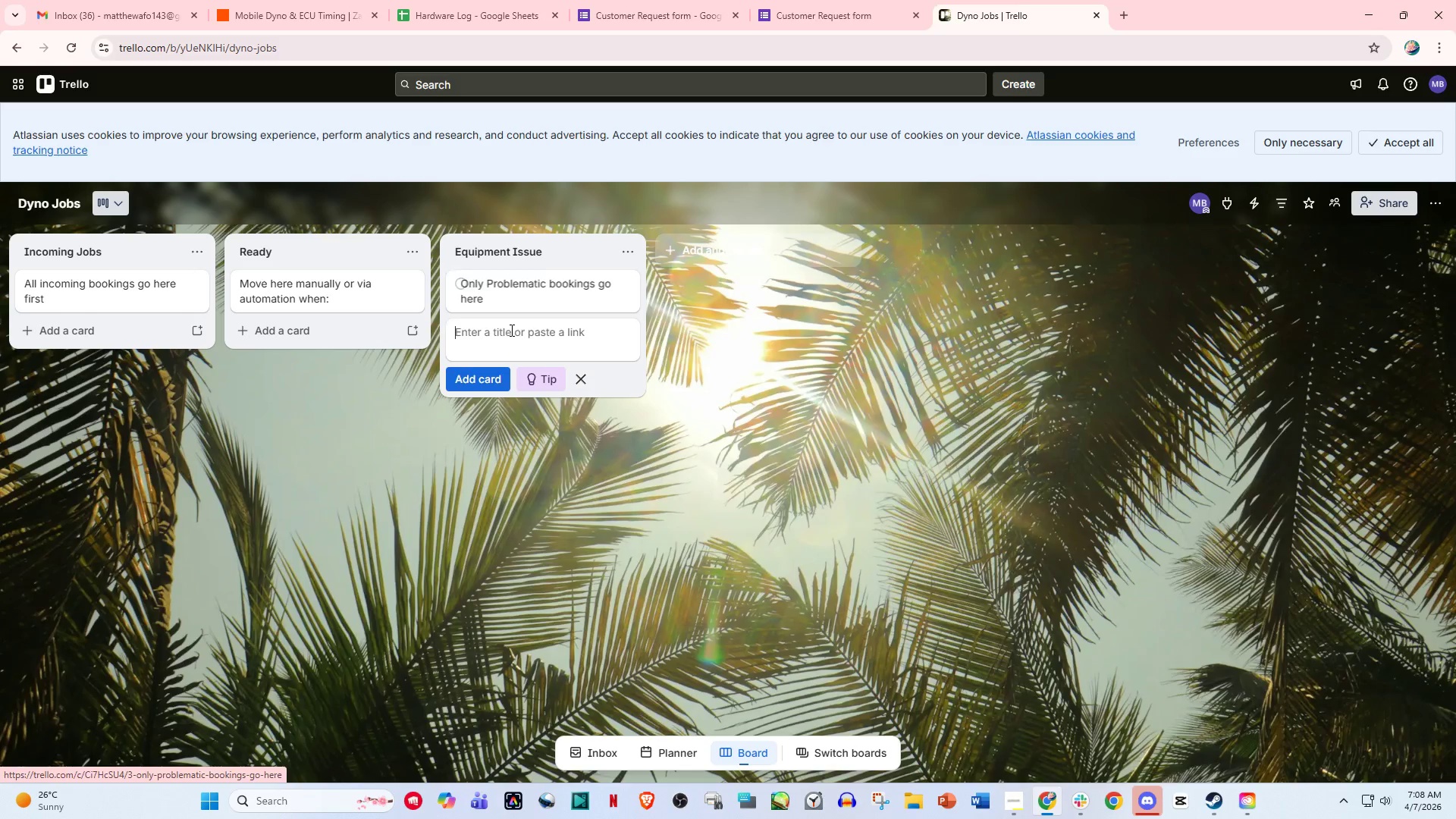 
hold_key(key=ShiftLeft, duration=0.73)
 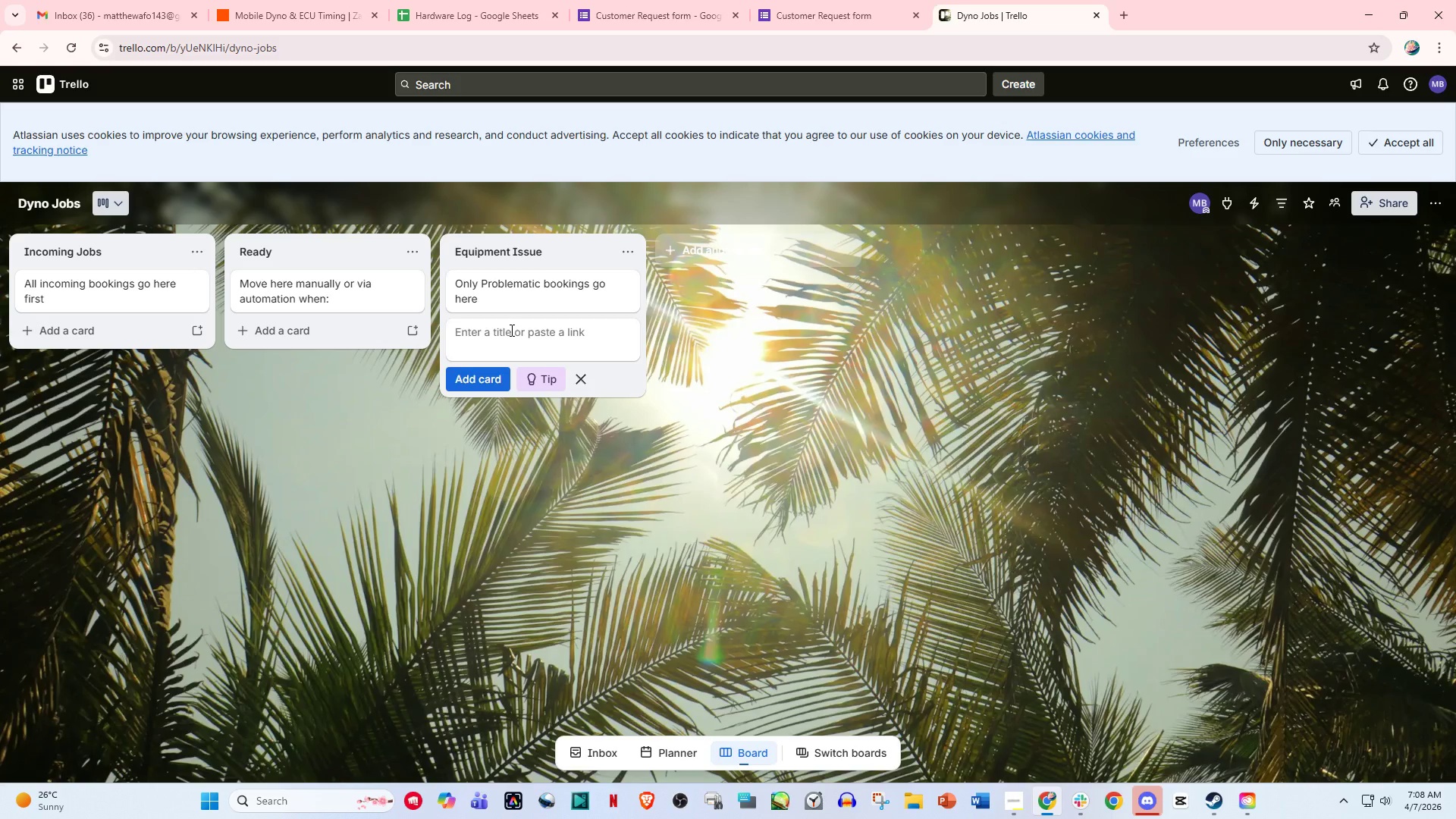 
type({)
key(Backspace)
type([Lacking)
key(Backspace)
key(Backspace)
key(Backspace)
key(Backspace)
key(Backspace)
type(A)
key(Backspace)
key(Backspace)
type(ACKING Eq)
key(Backspace)
type(QUIPMENT})
key(Backspace)
type(] )
 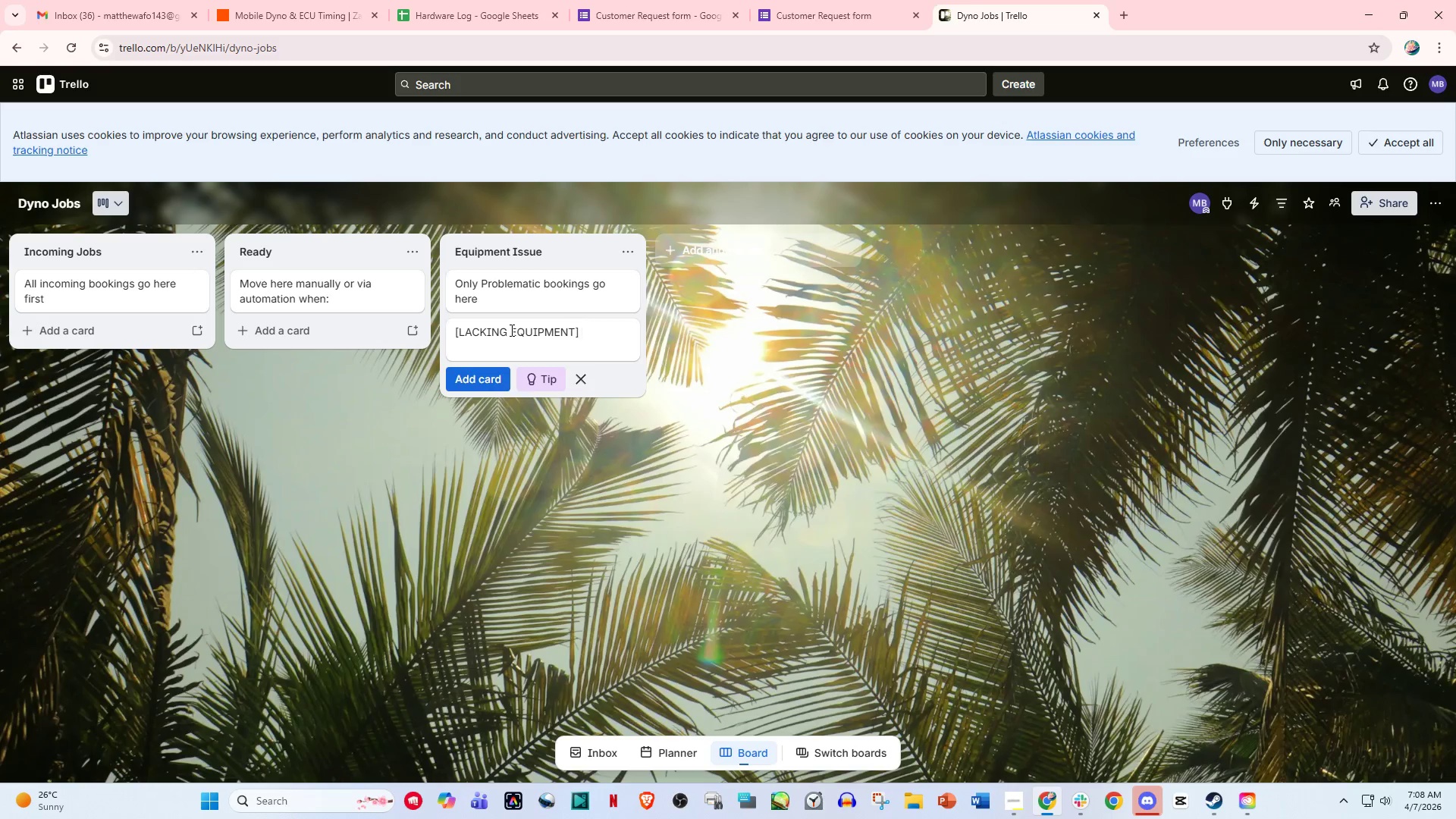 
wait(6.2)
 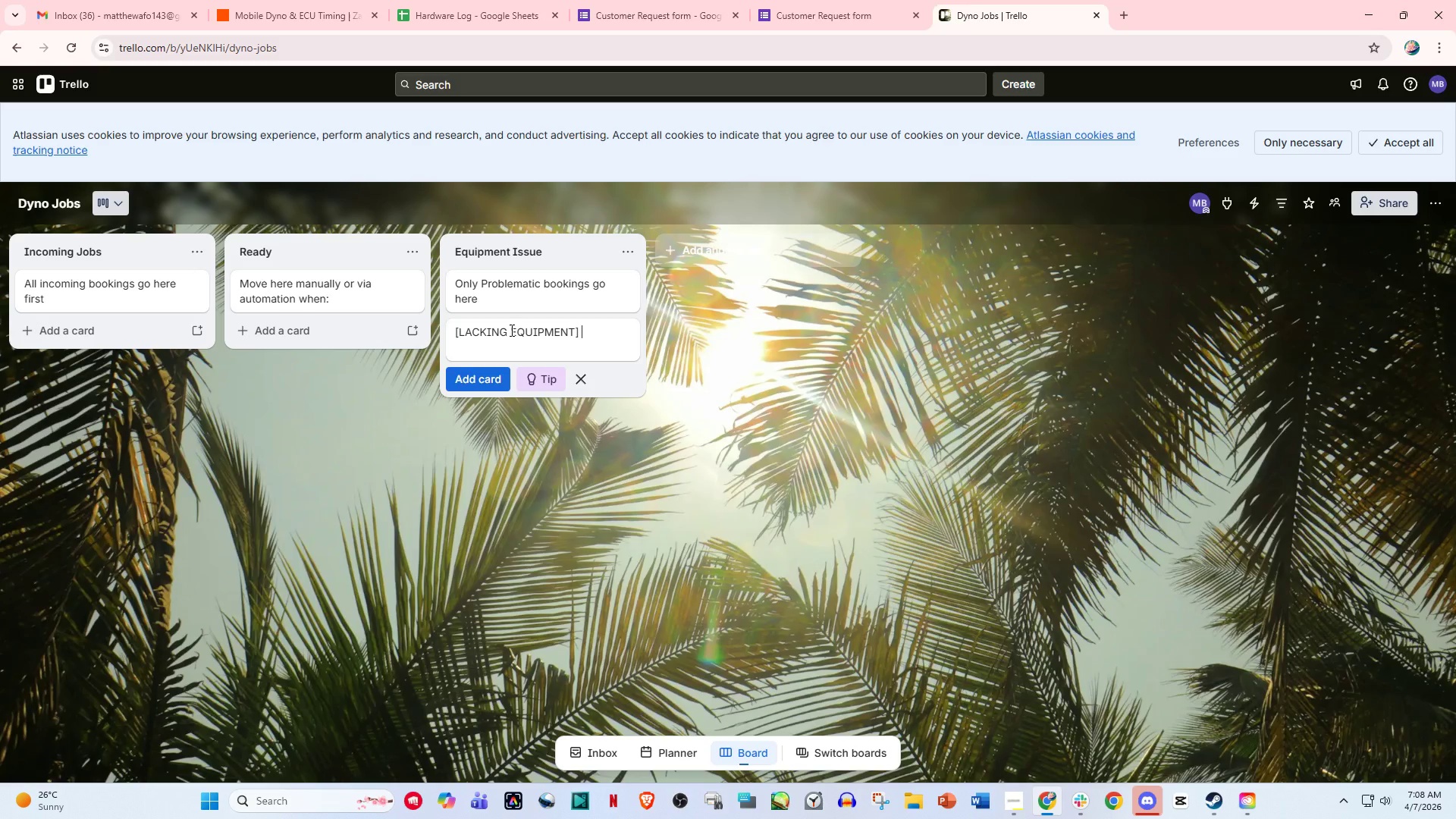 
key(Slash)
 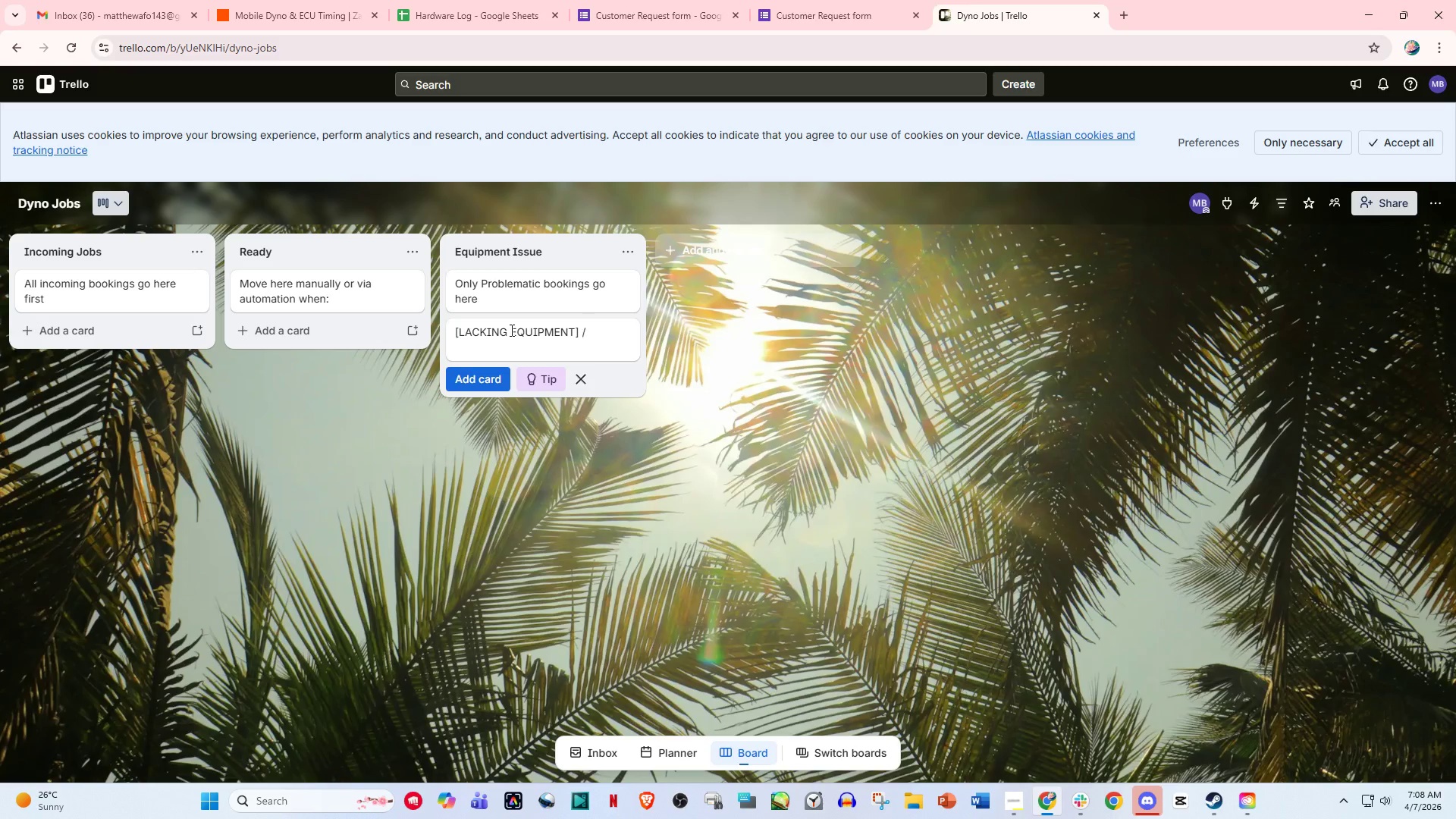 
key(Backspace)
 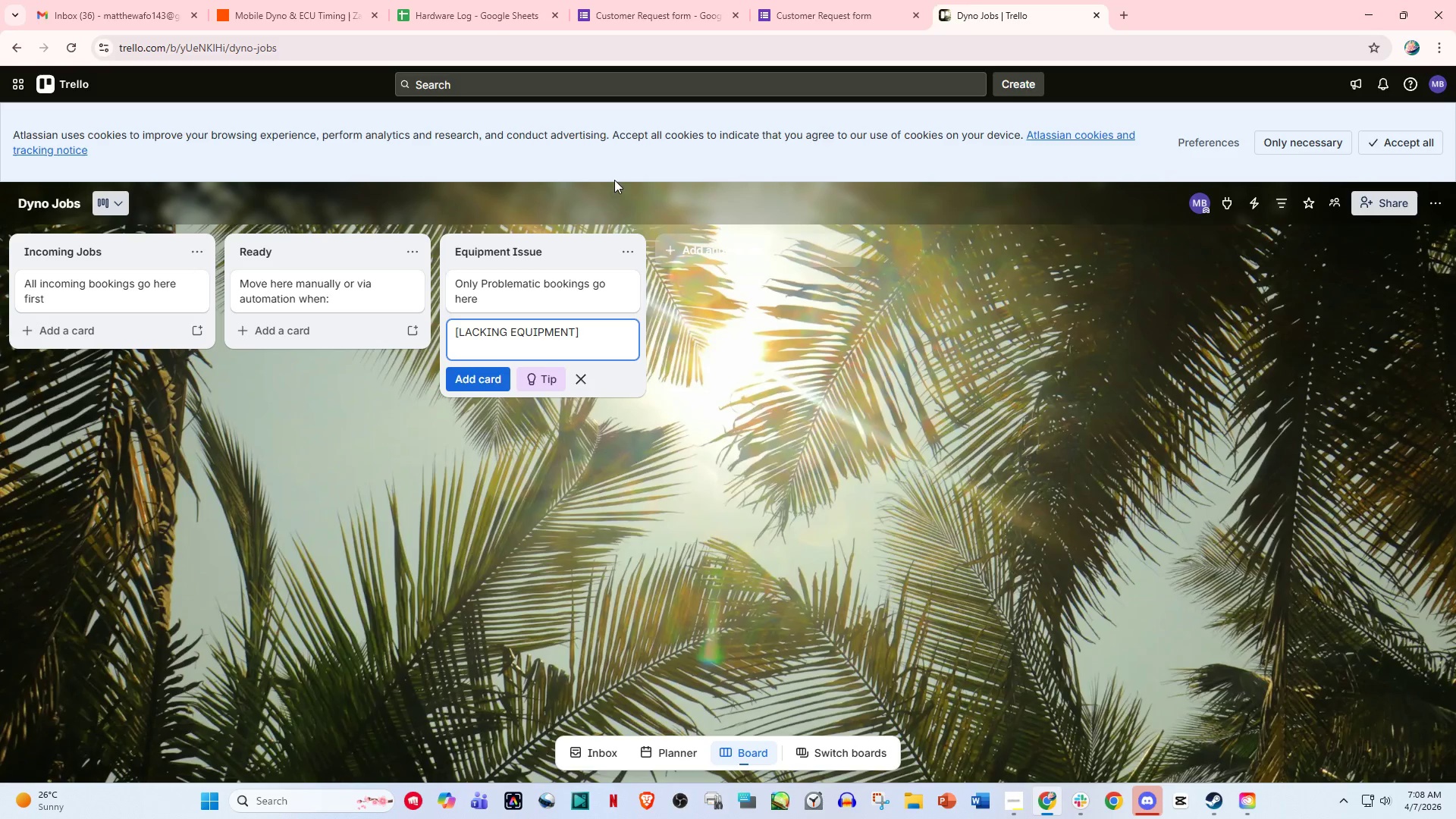 
left_click_drag(start_coordinate=[606, 333], to_coordinate=[383, 306])
 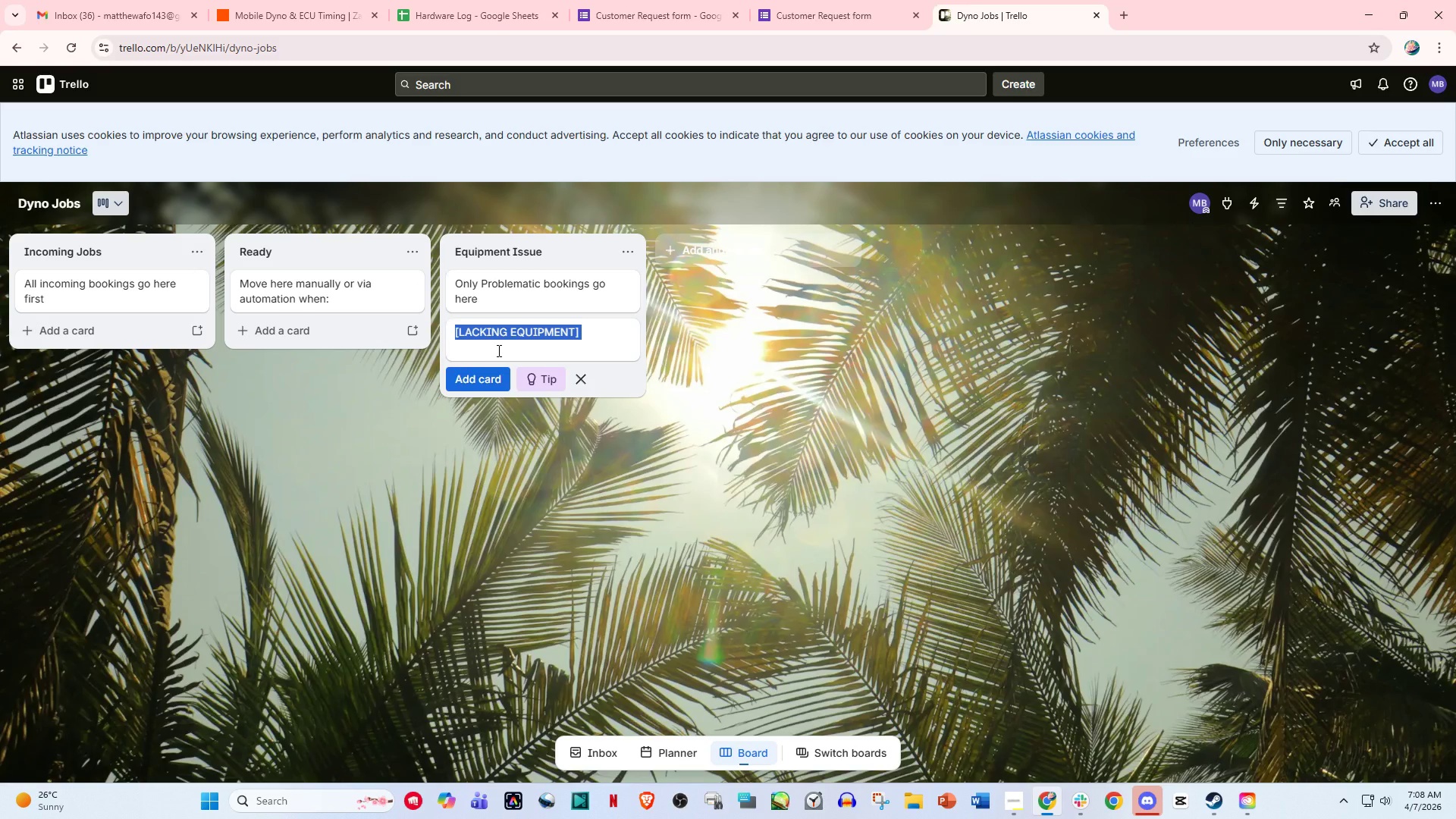 
key(Backspace)
 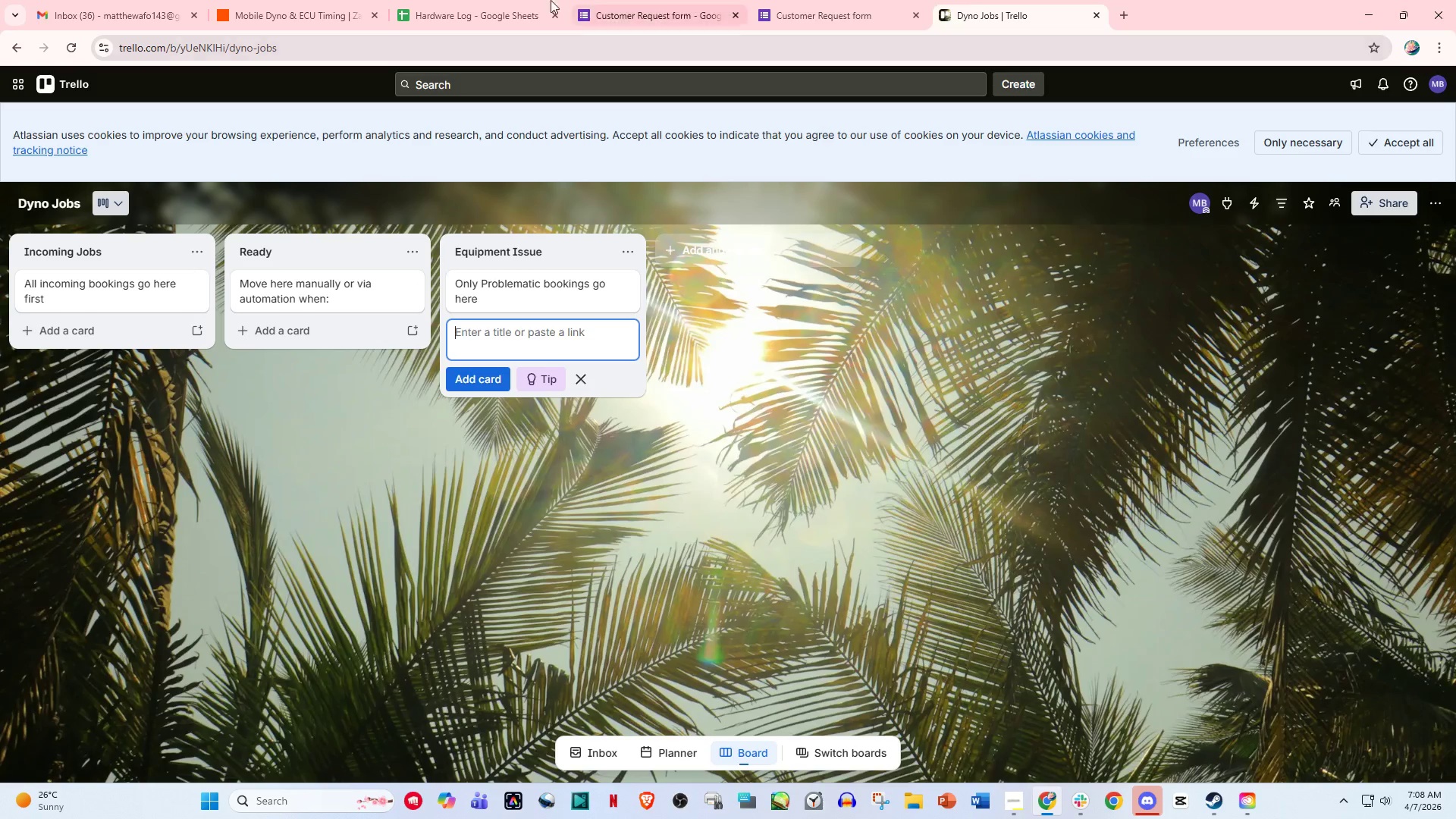 
left_click([323, 0])
 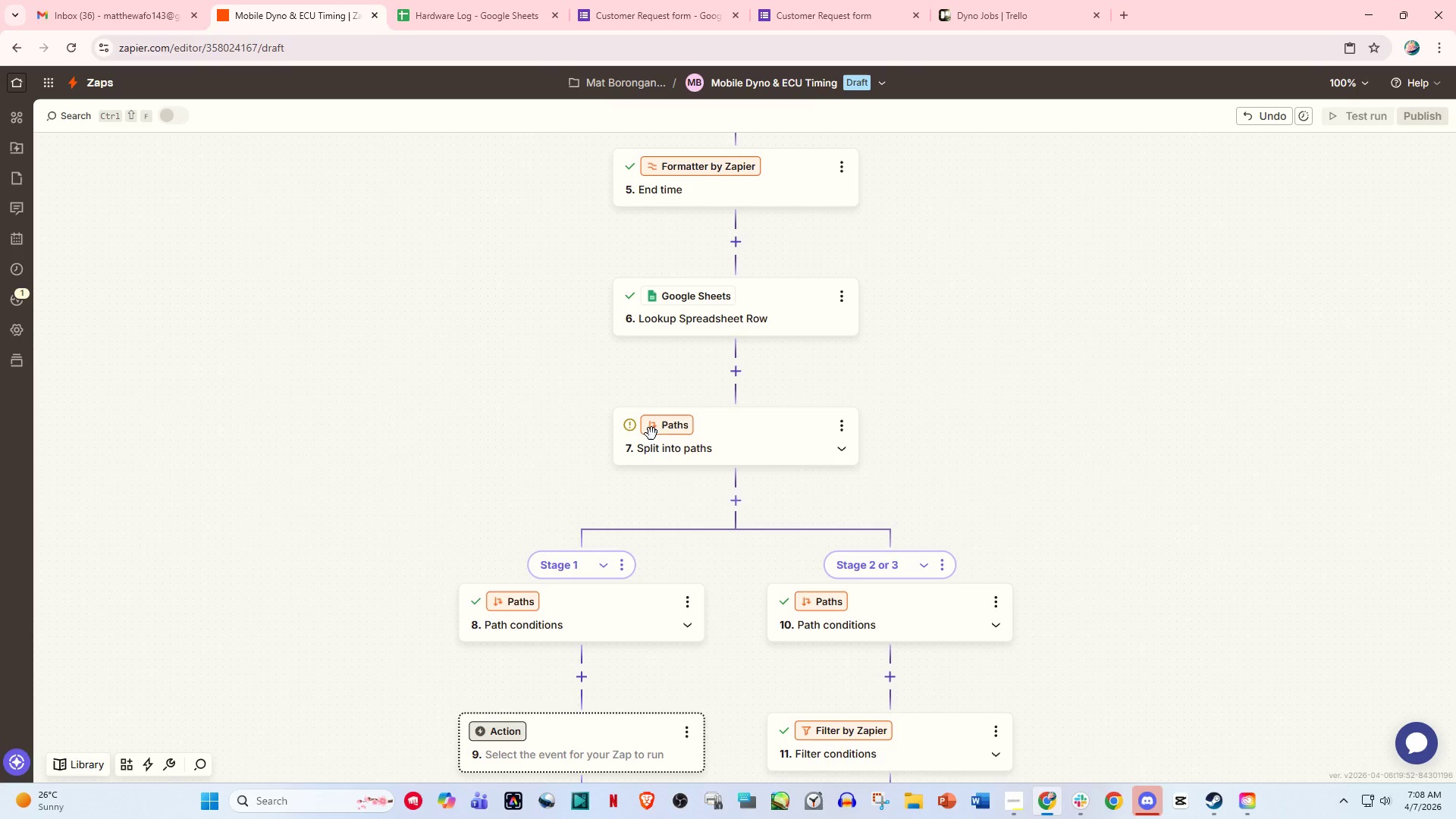 
scroll: coordinate [850, 558], scroll_direction: down, amount: 17.0
 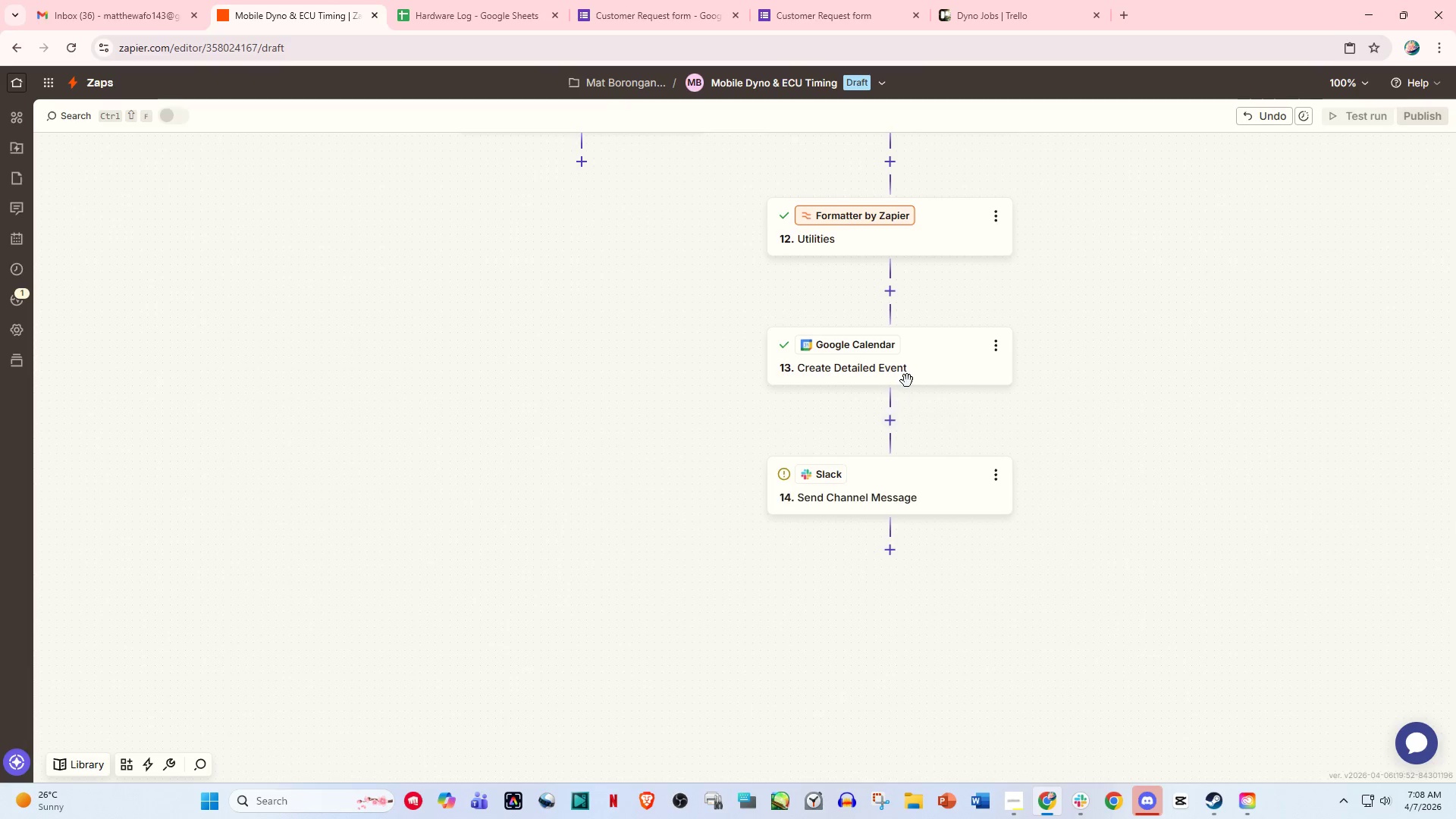 
left_click([916, 367])
 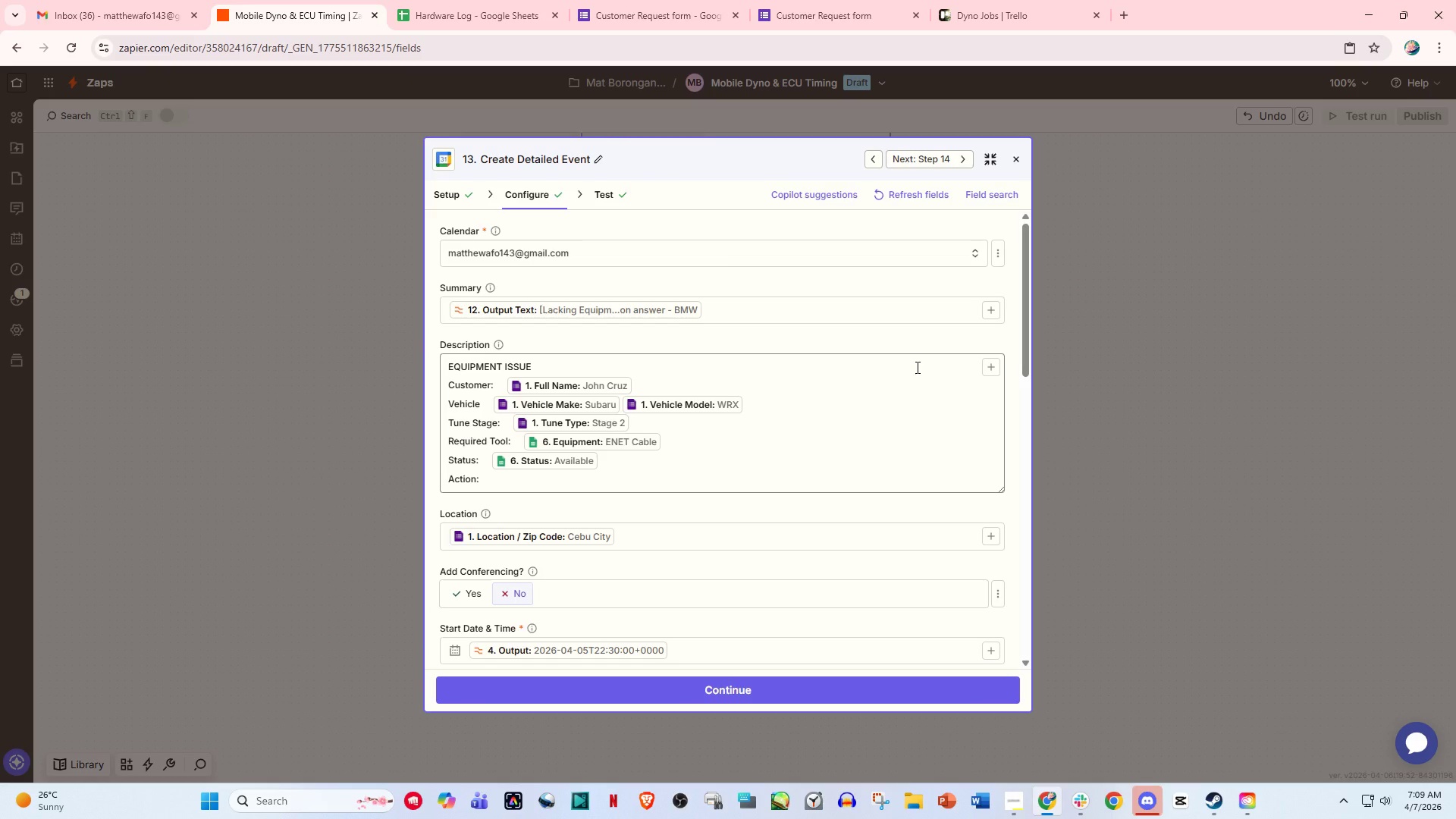 
wait(24.89)
 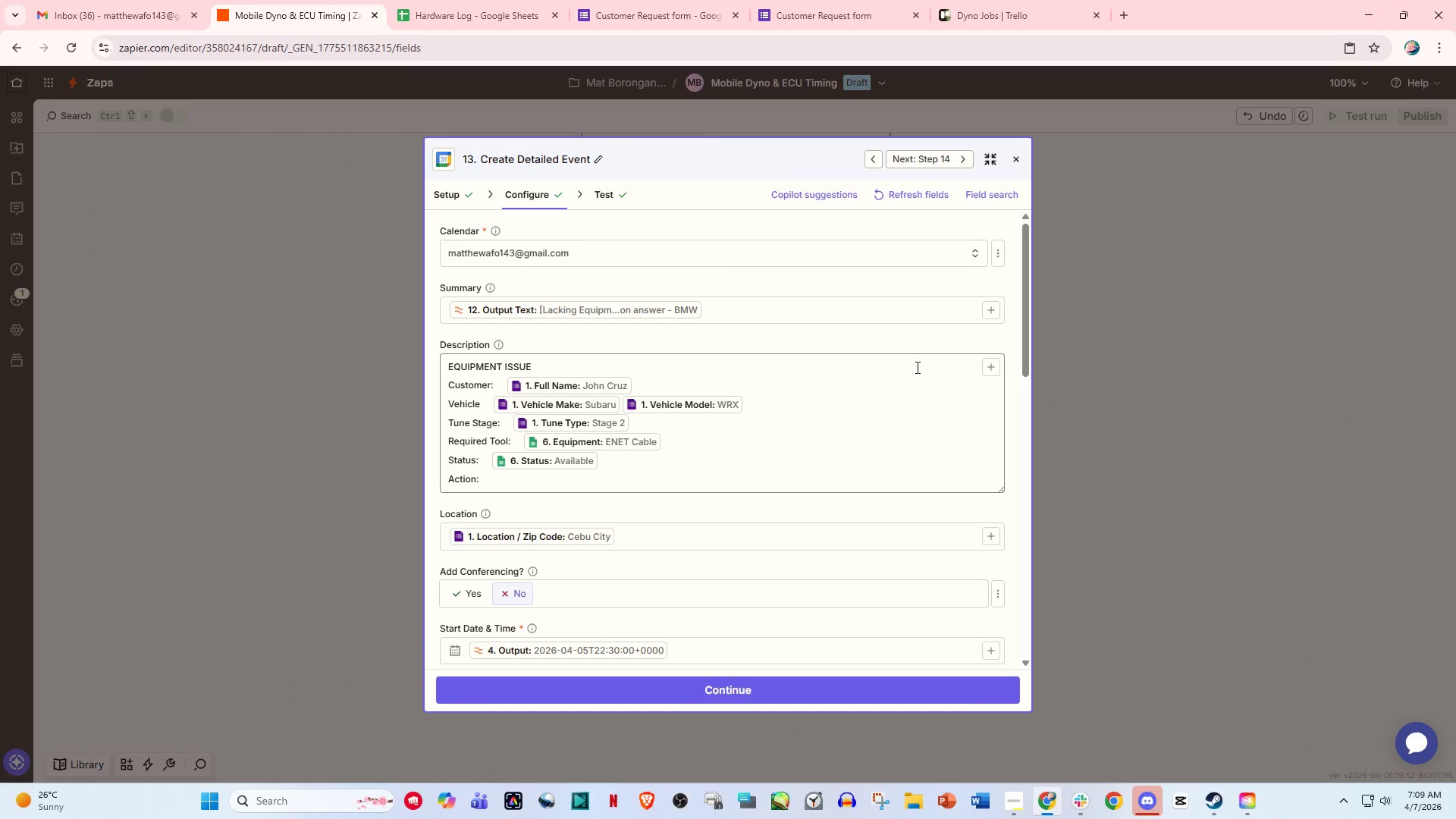 
scroll: coordinate [598, 475], scroll_direction: down, amount: 2.0
 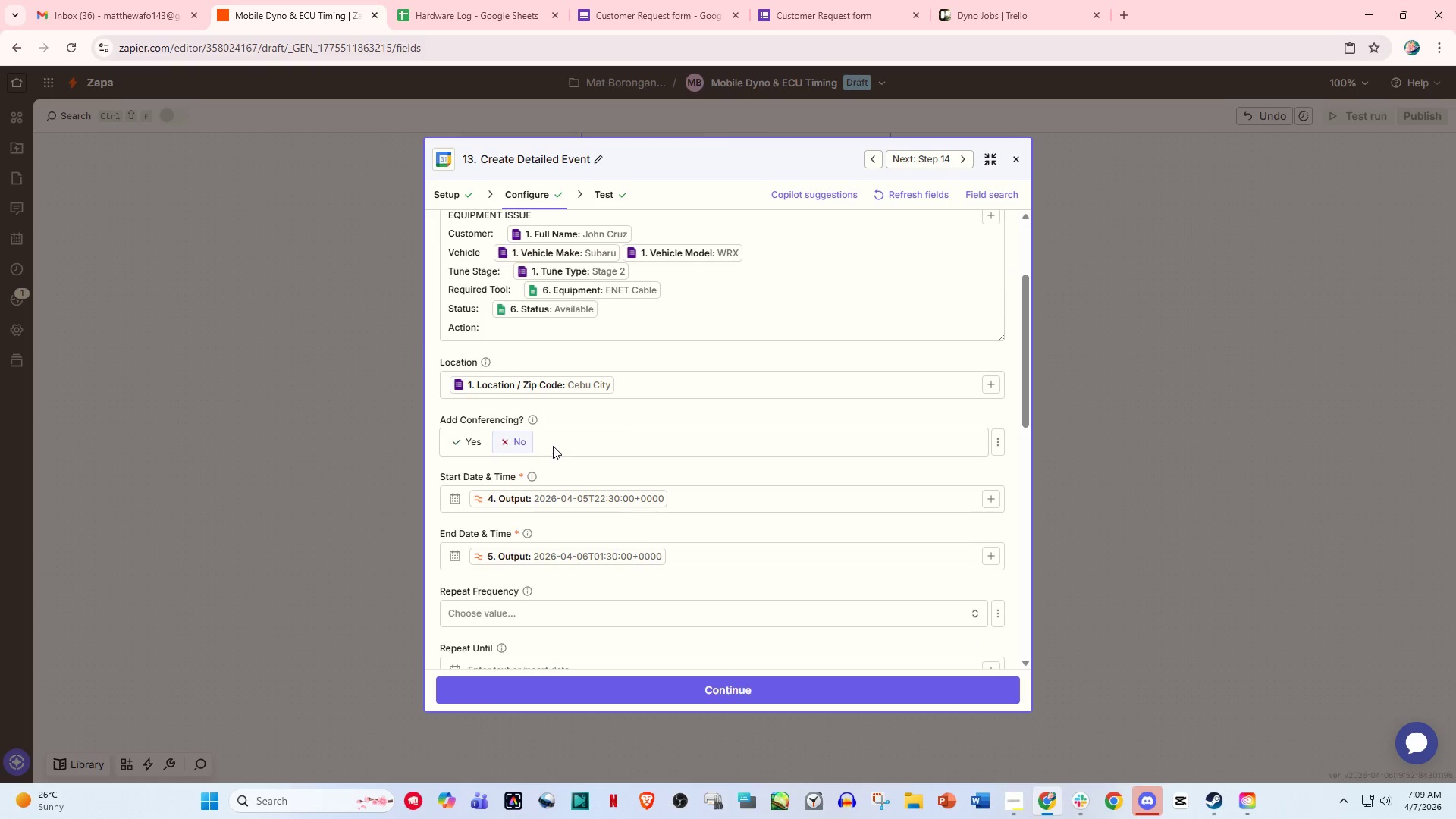 
scroll: coordinate [553, 446], scroll_direction: up, amount: 1.0
 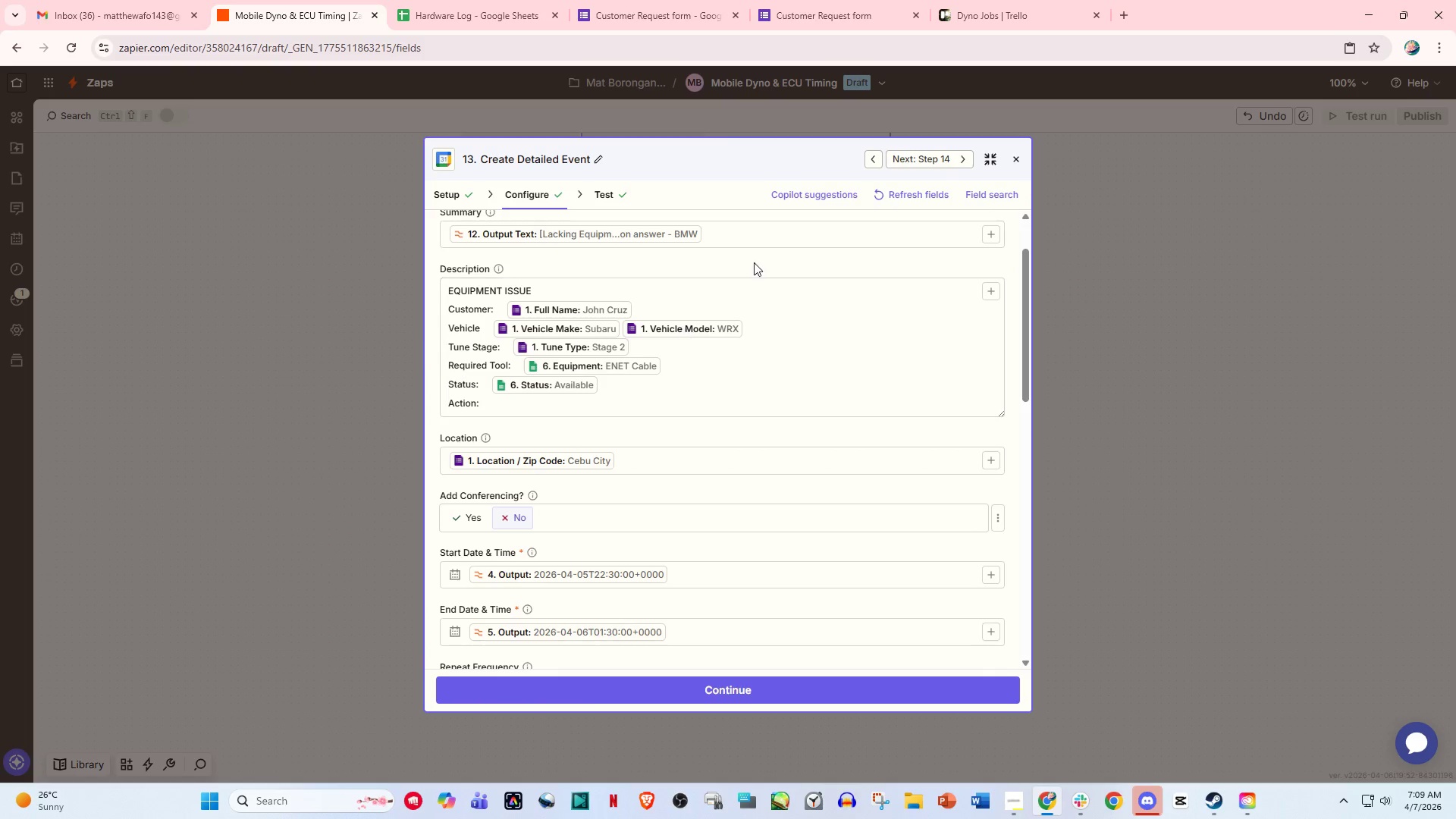 
left_click([1015, 157])
 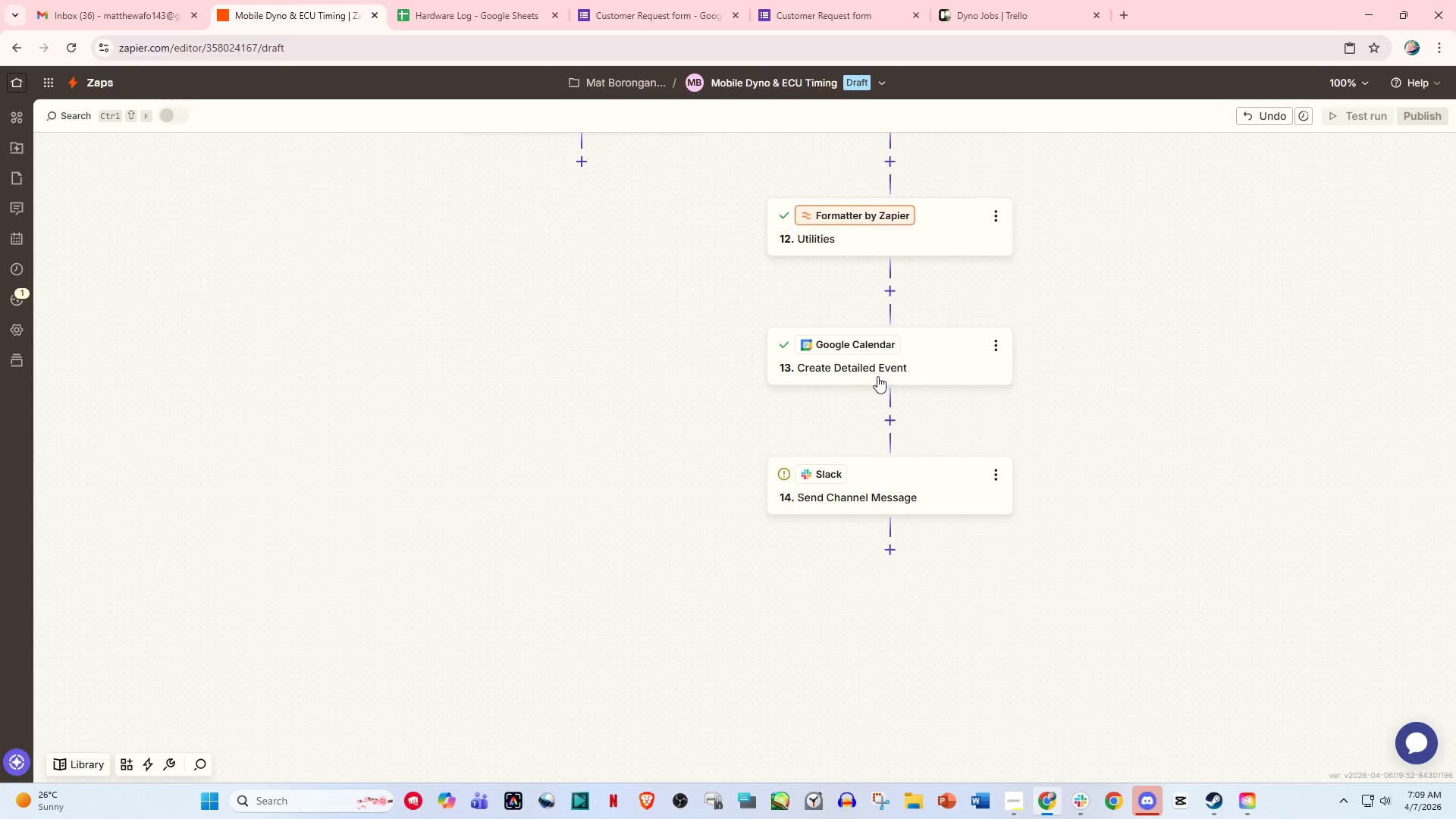 
left_click([877, 375])
 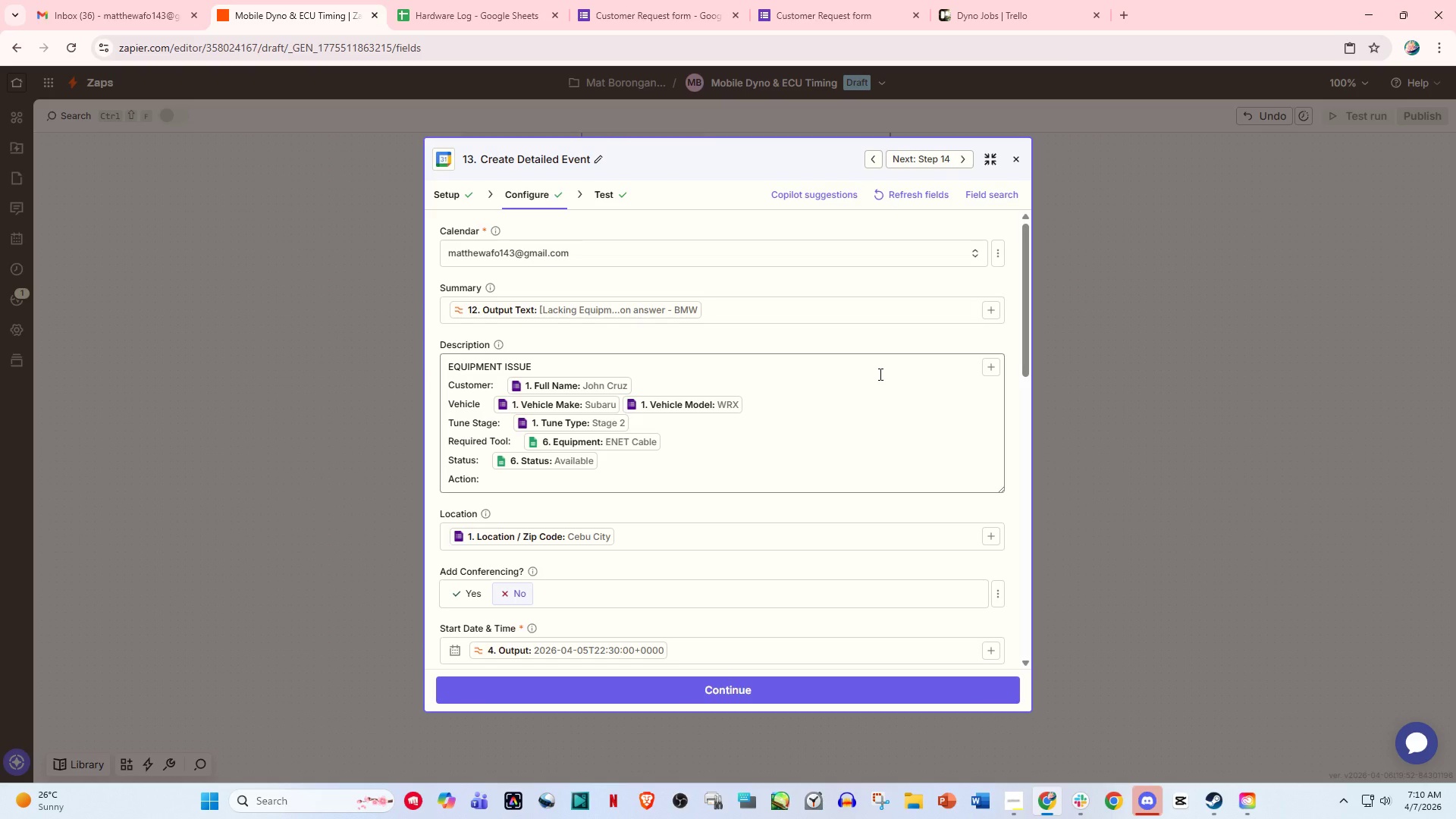 
wait(77.44)
 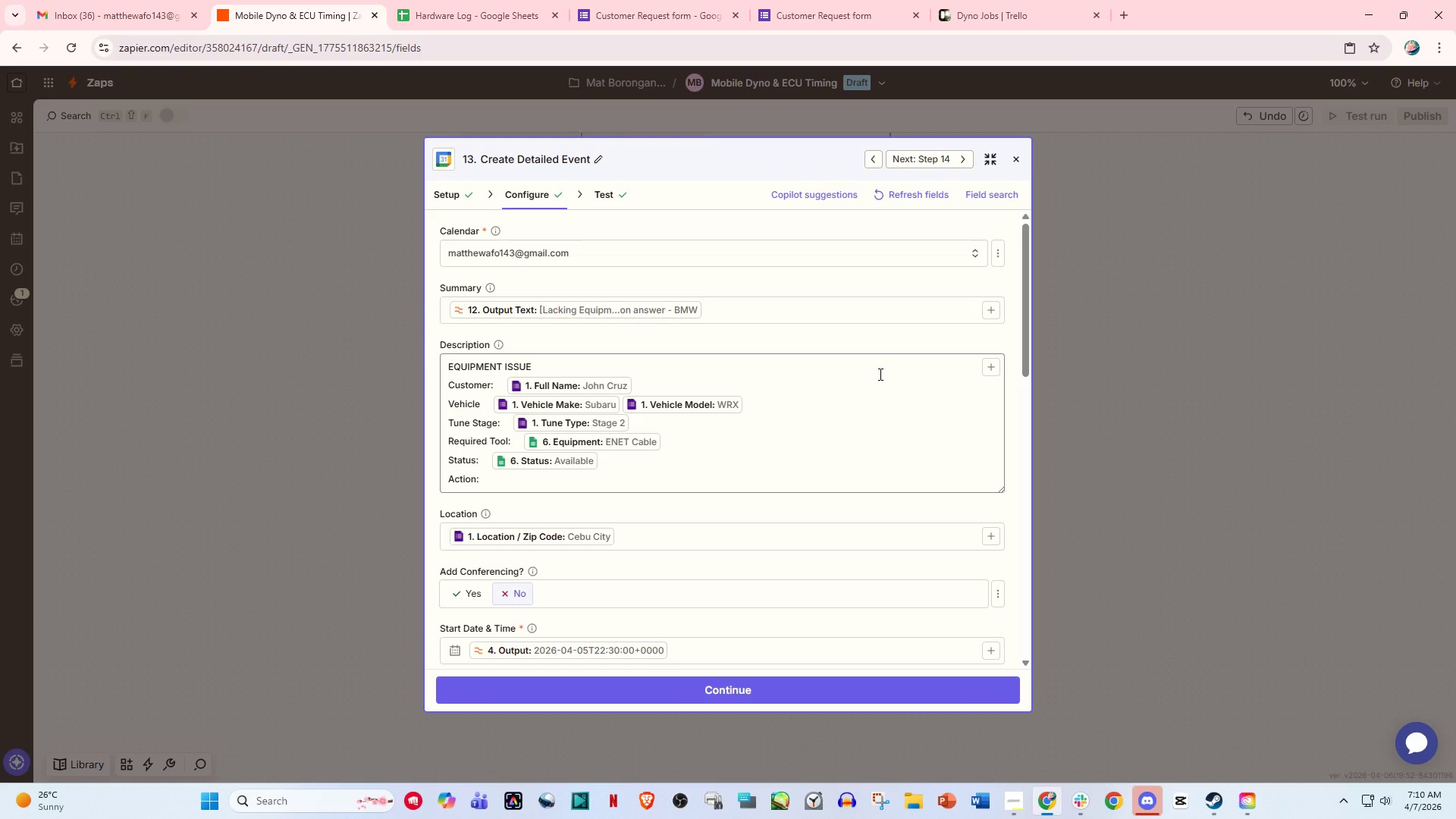 
left_click([1003, 806])